 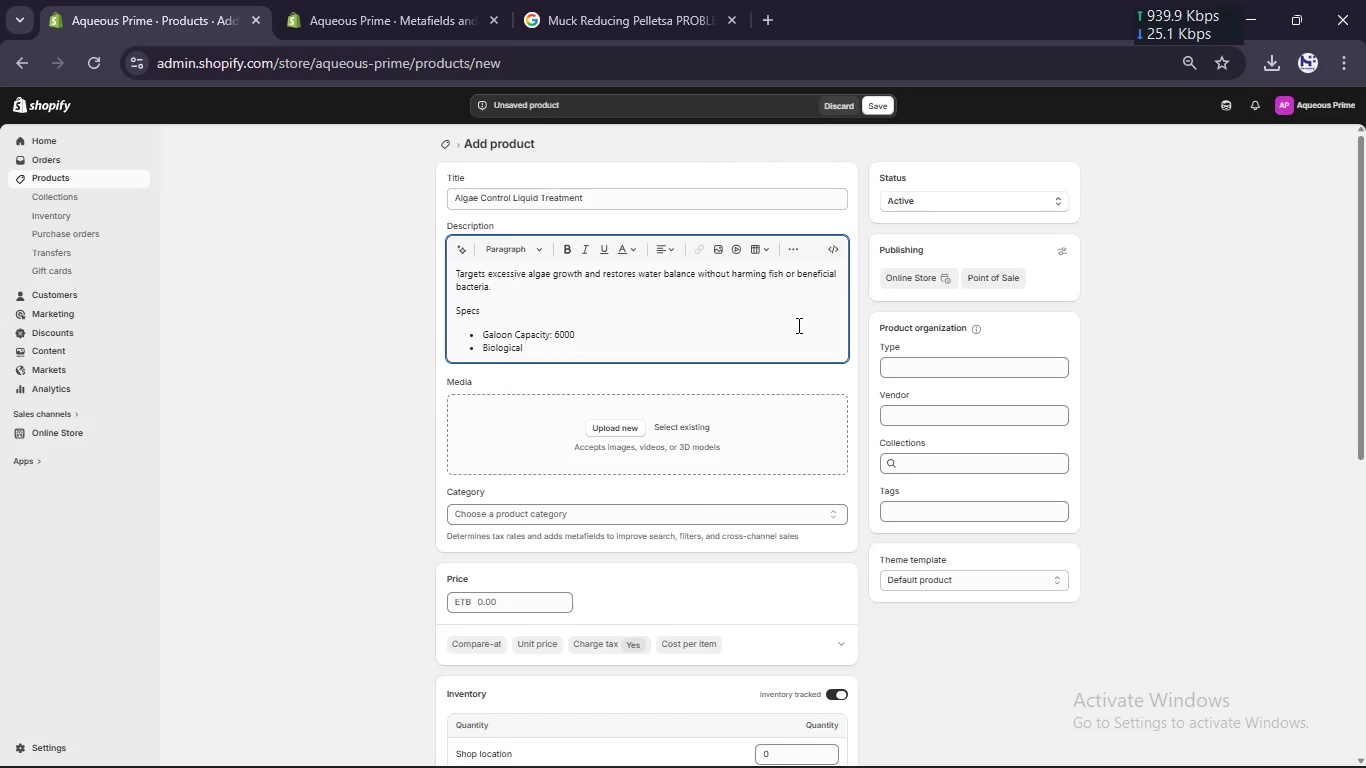 
hold_key(key=ShiftLeft, duration=0.33)
 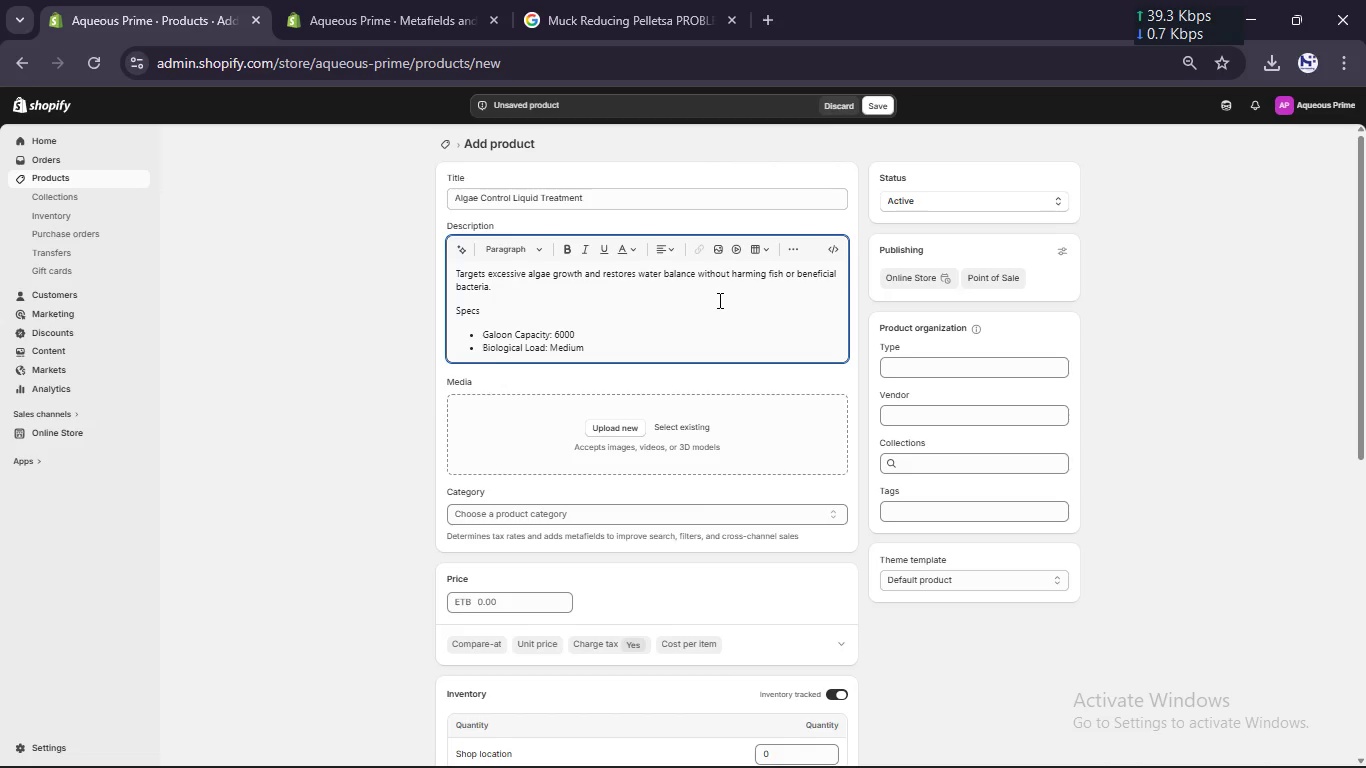 
wait(16.47)
 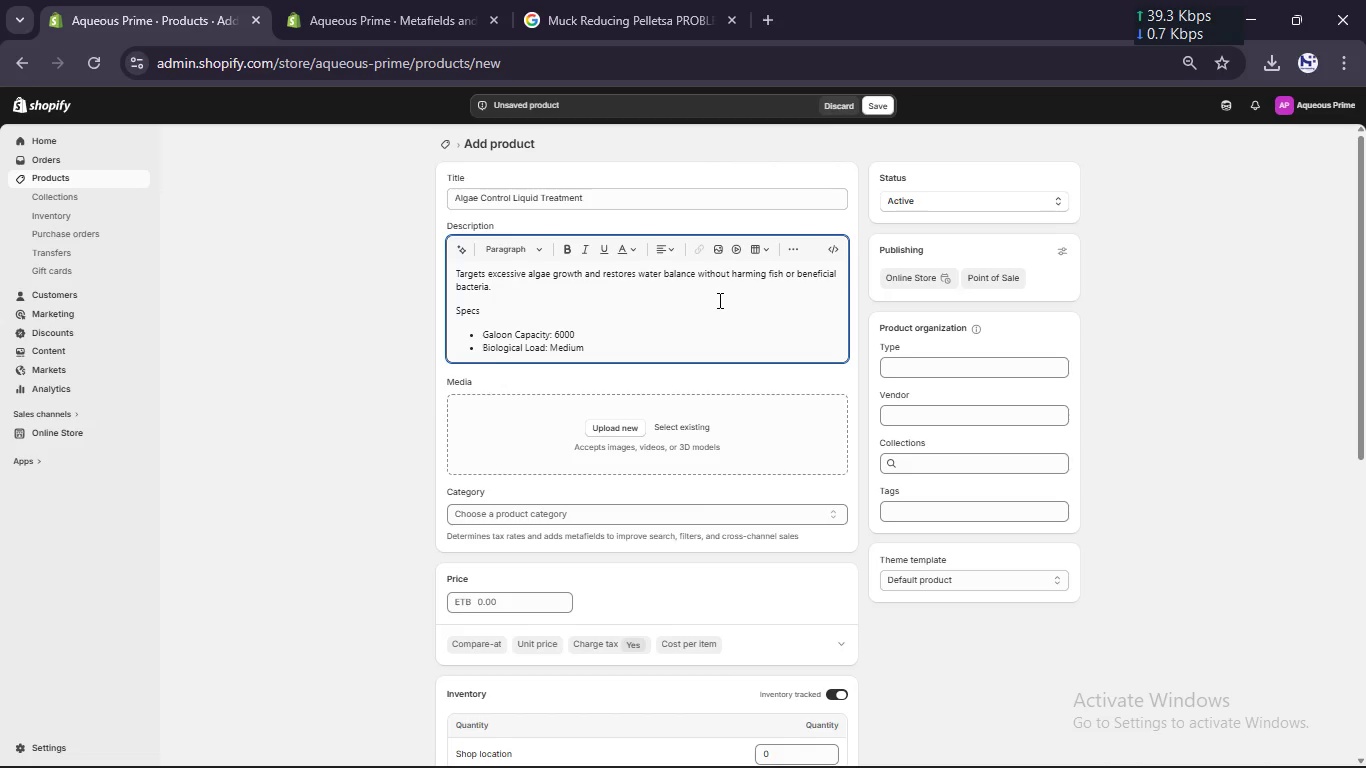 
left_click([999, 370])
 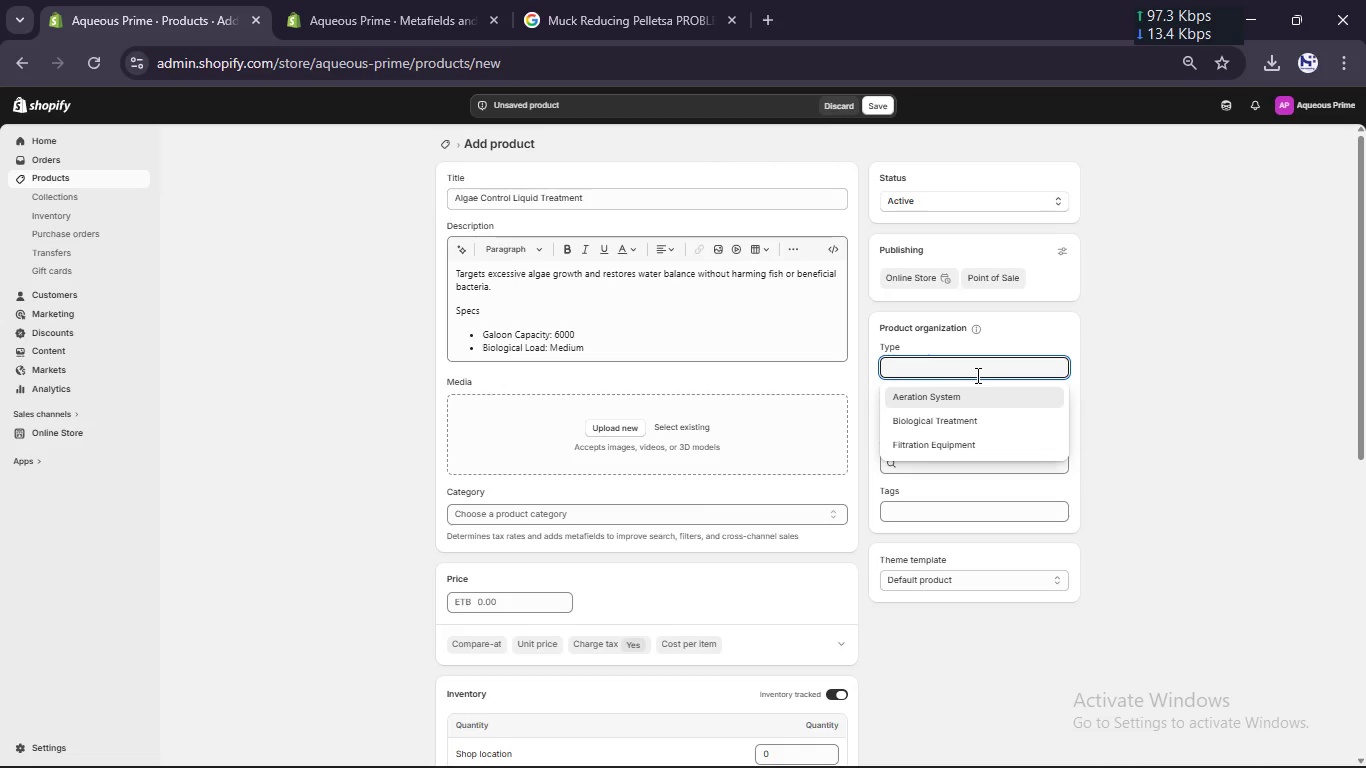 
type(Water Treatment)
 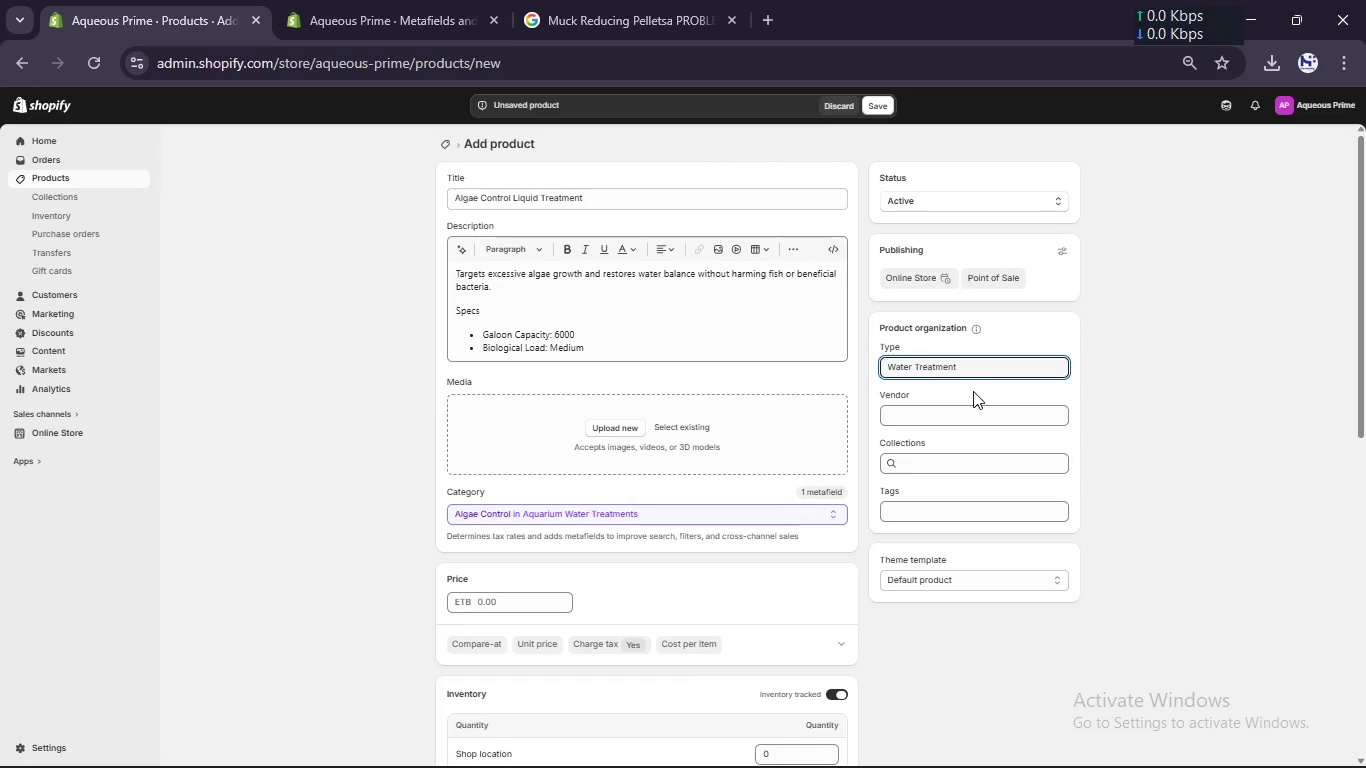 
left_click([955, 412])
 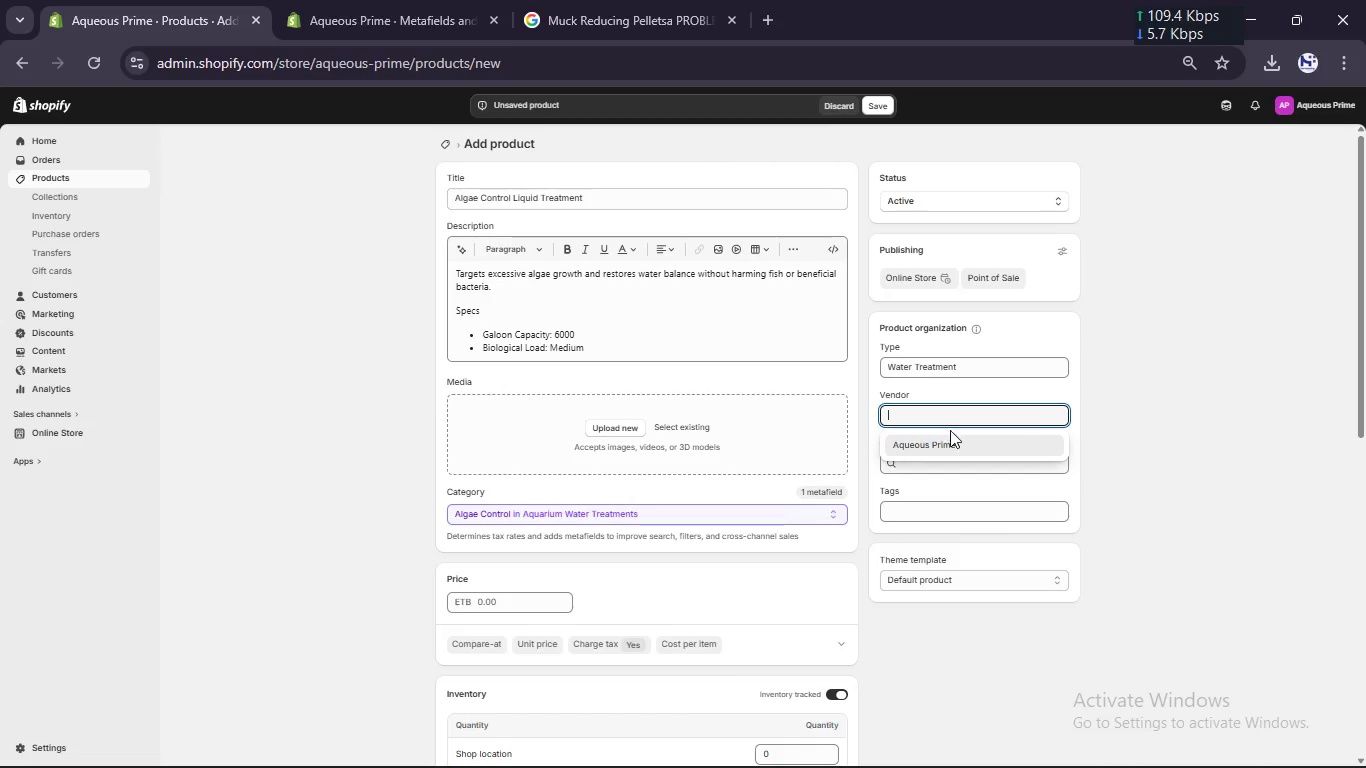 
left_click([944, 447])
 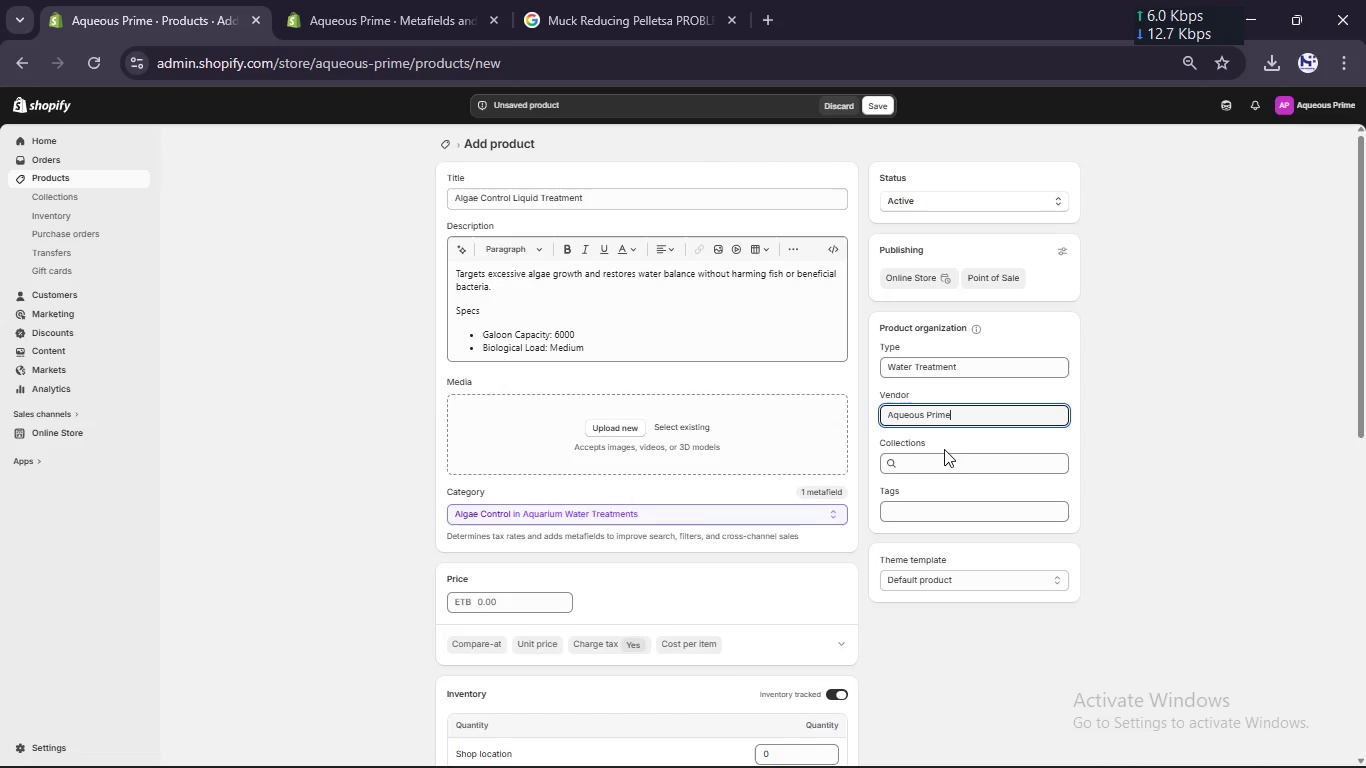 
left_click([941, 465])
 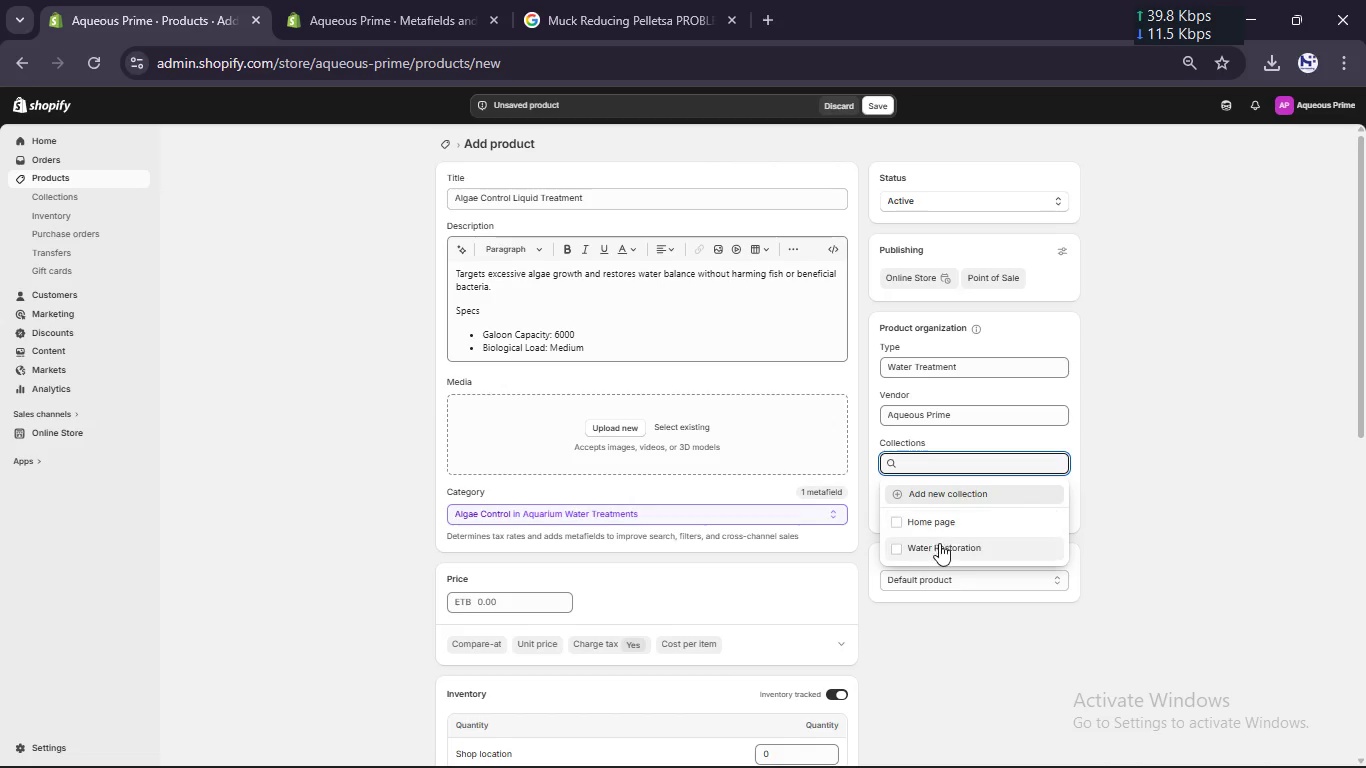 
left_click([939, 546])
 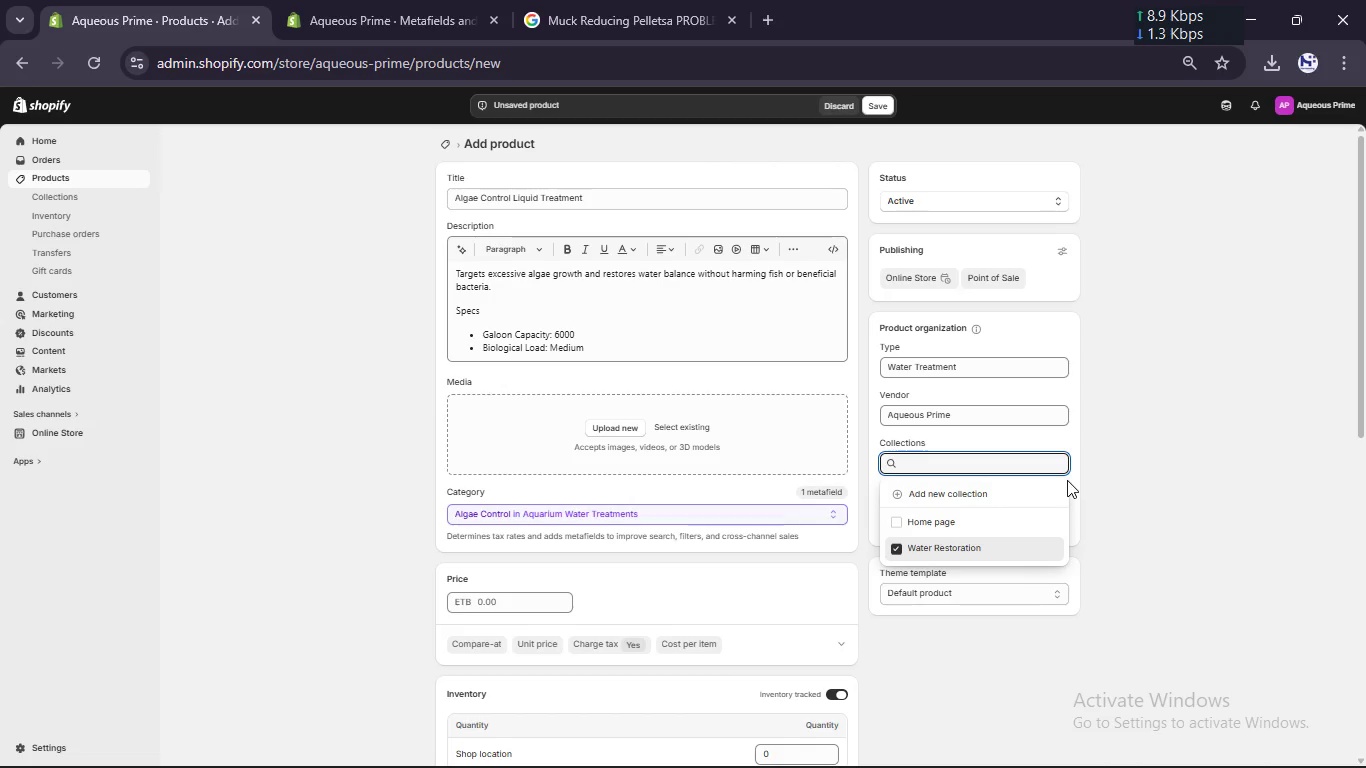 
left_click([1090, 485])
 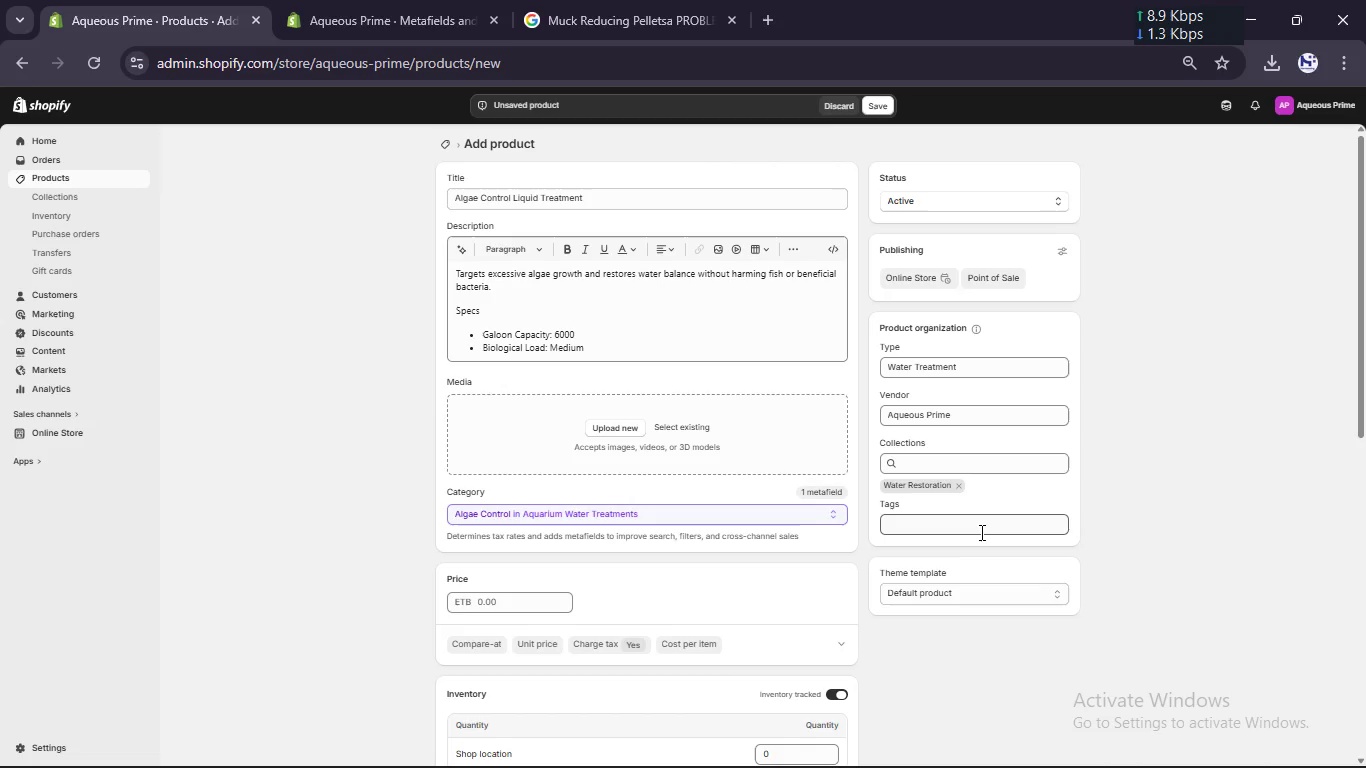 
left_click([979, 533])
 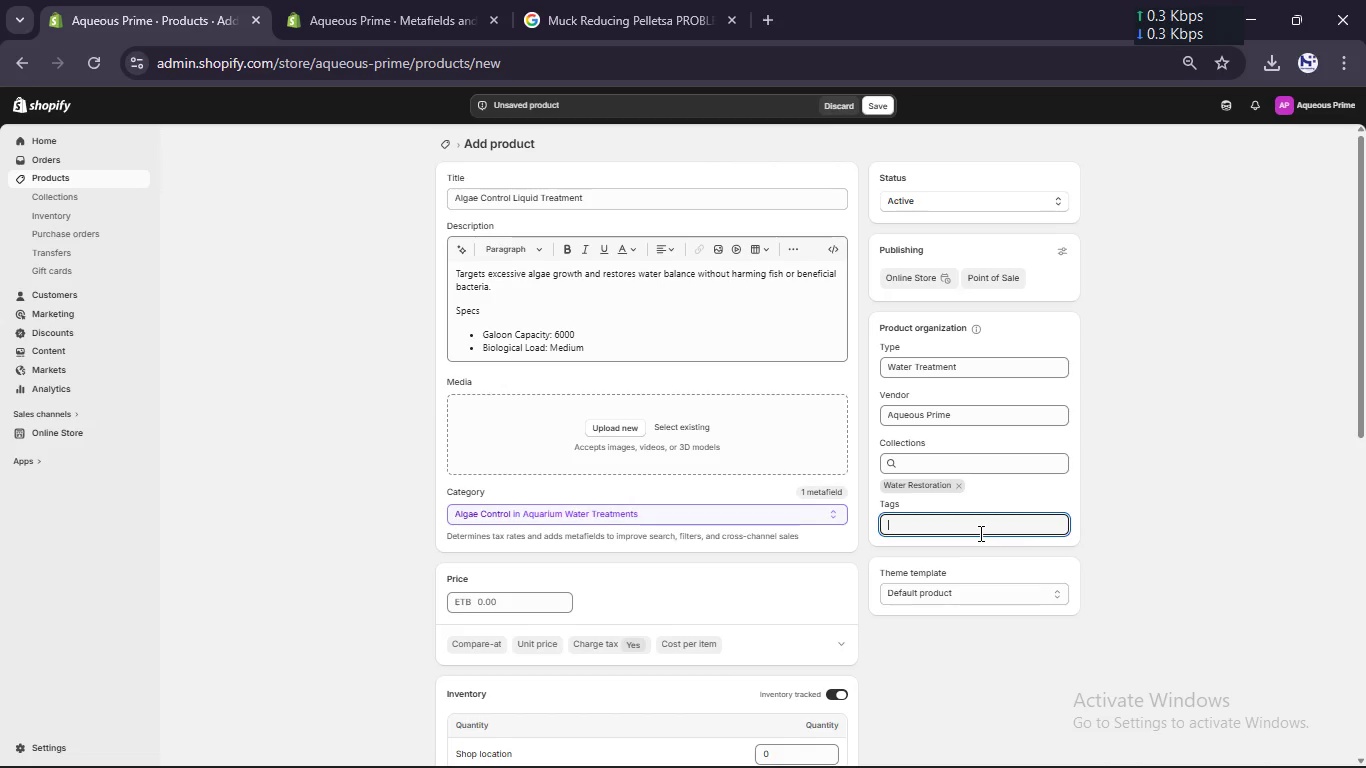 
scroll: coordinate [979, 533], scroll_direction: down, amount: 18.0
 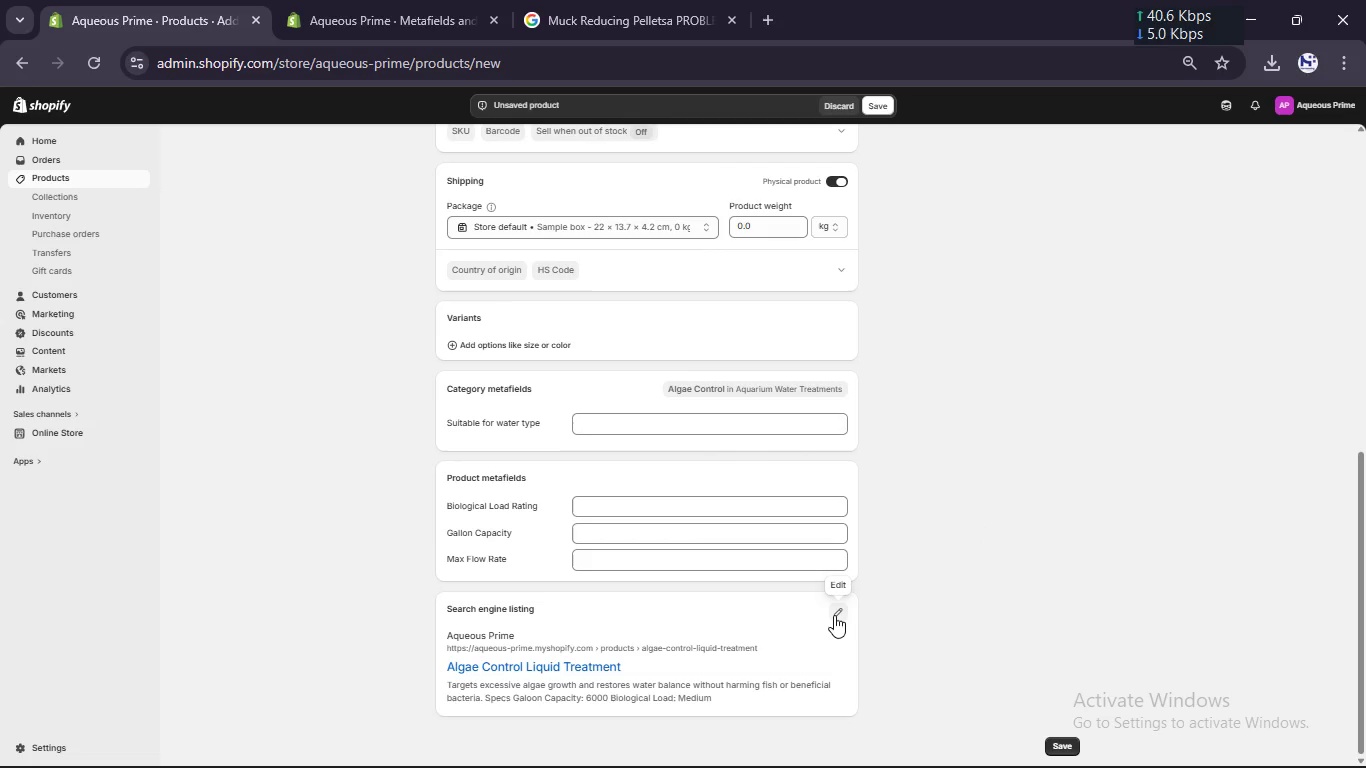 
left_click([834, 615])
 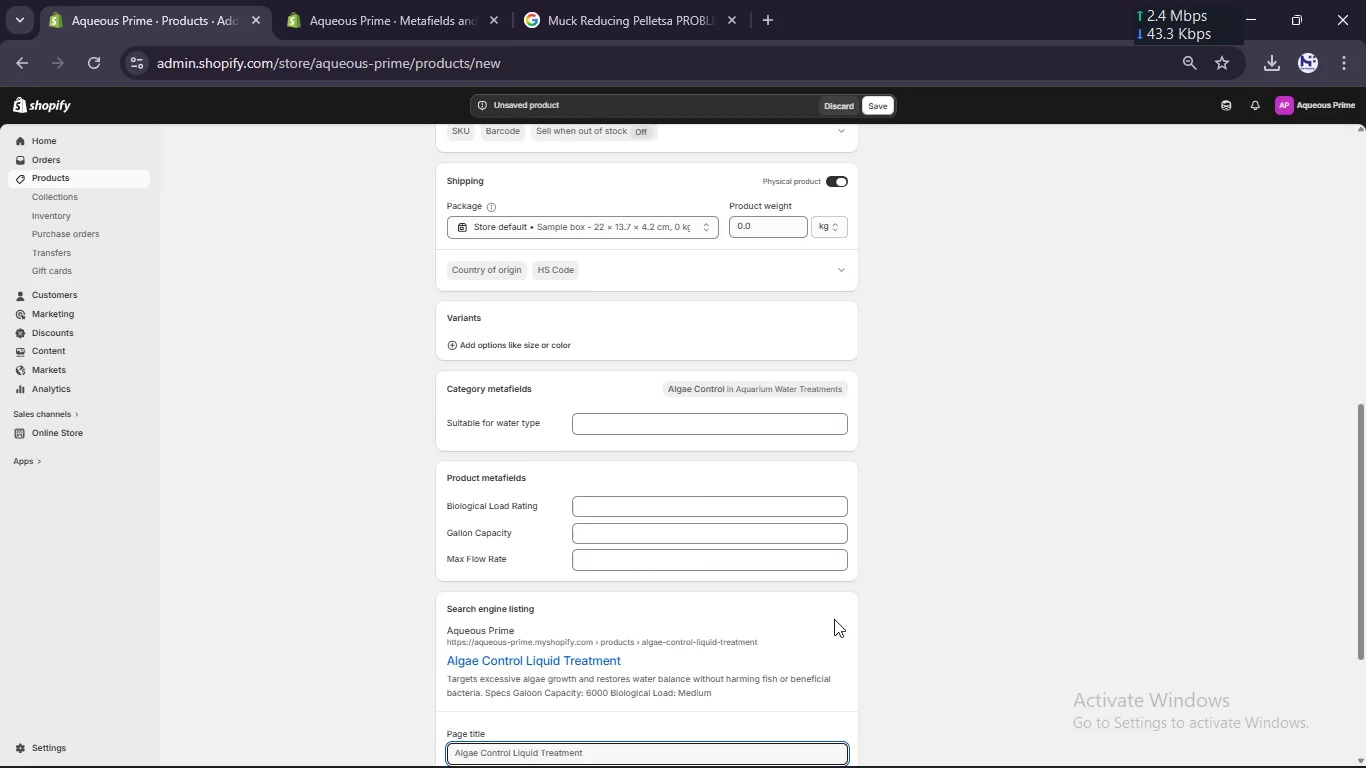 
scroll: coordinate [834, 619], scroll_direction: down, amount: 3.0
 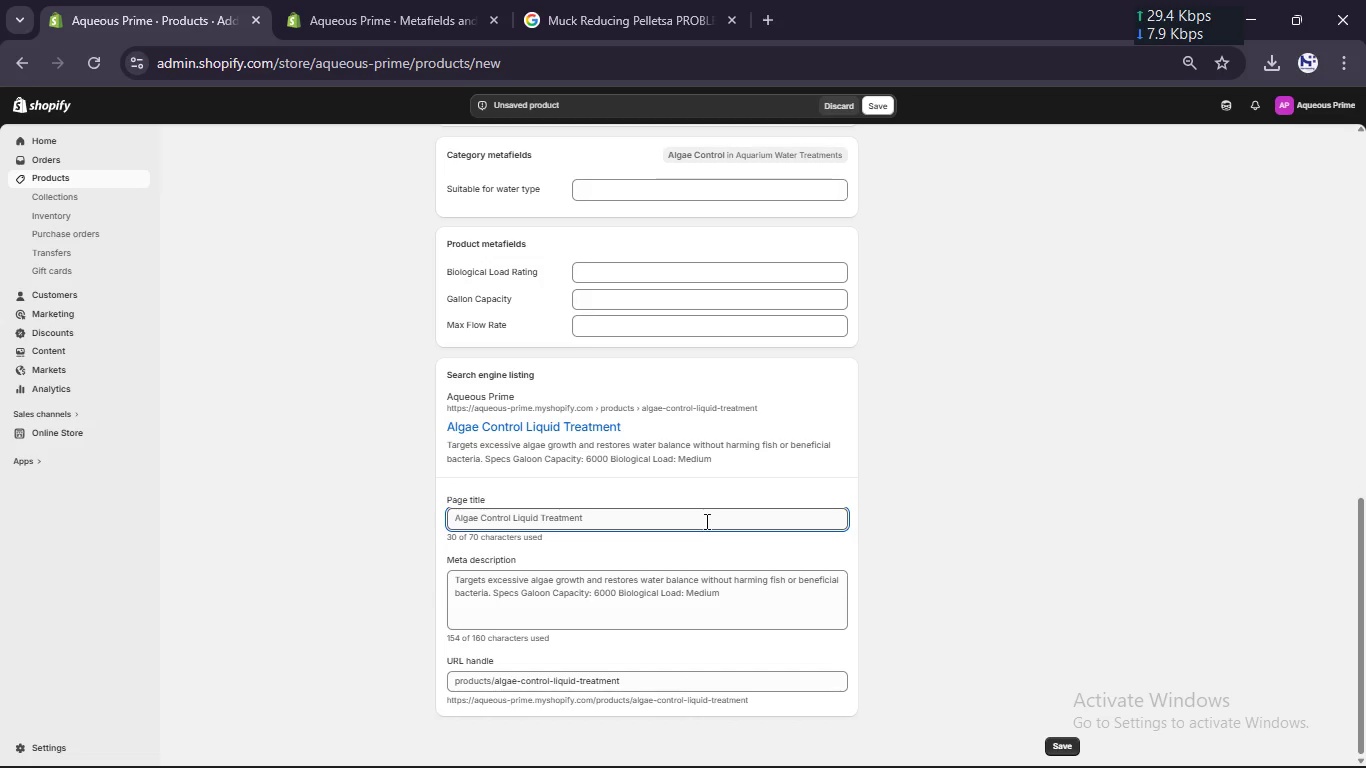 
left_click([705, 522])
 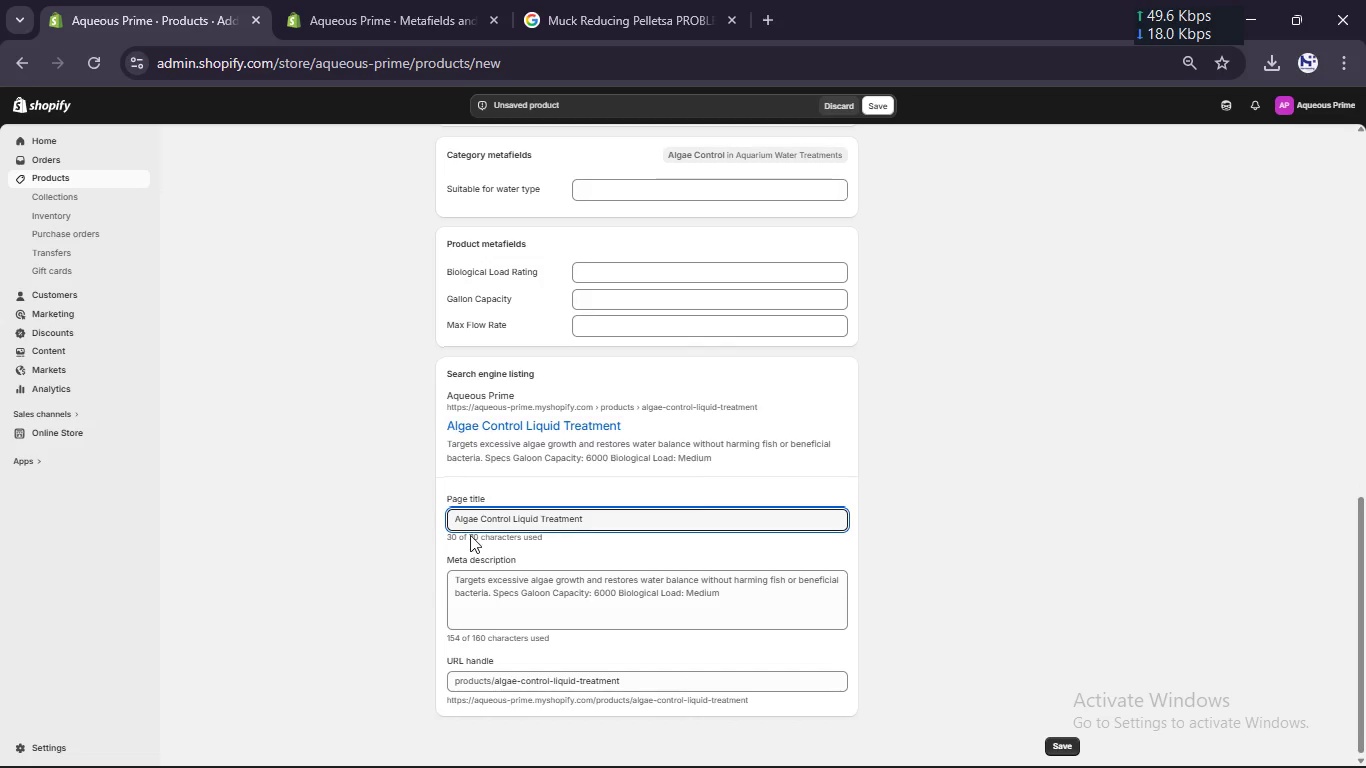 
wait(5.14)
 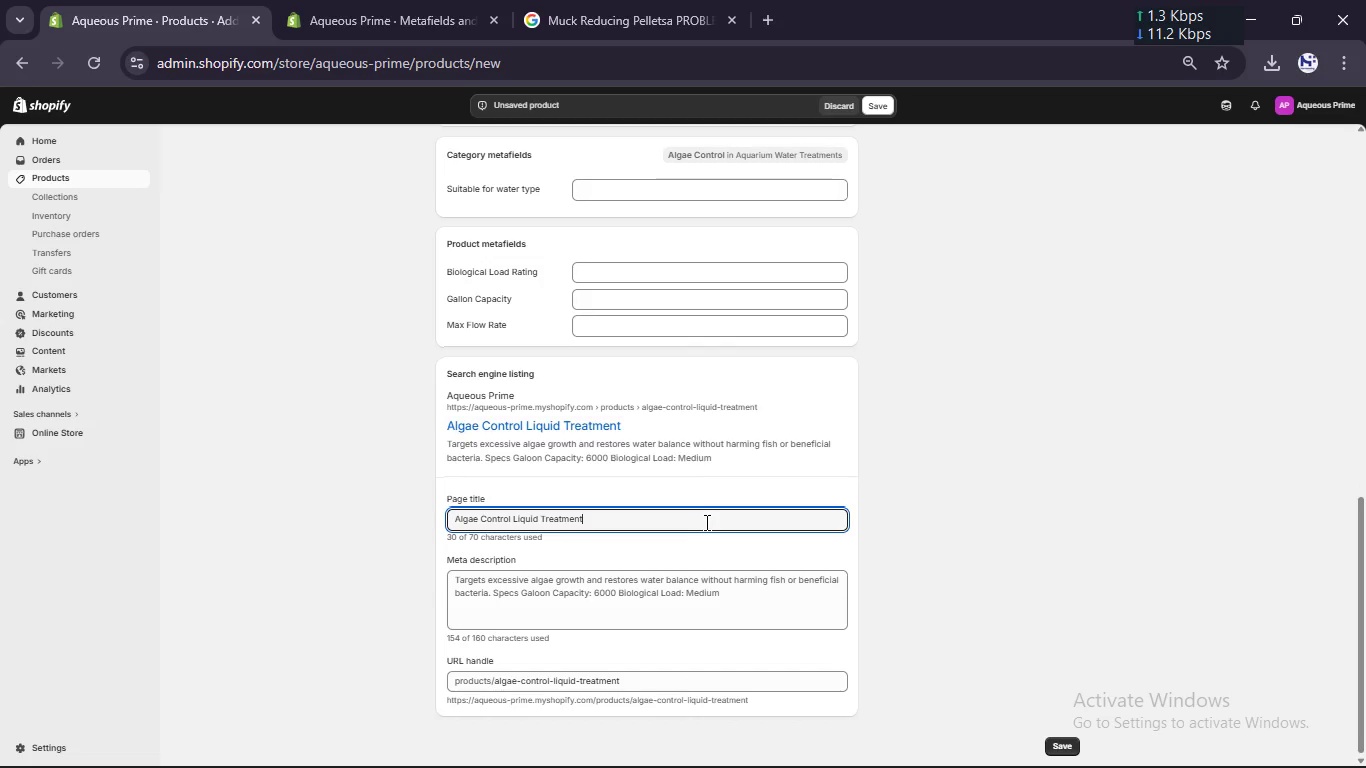 
left_click([457, 517])
 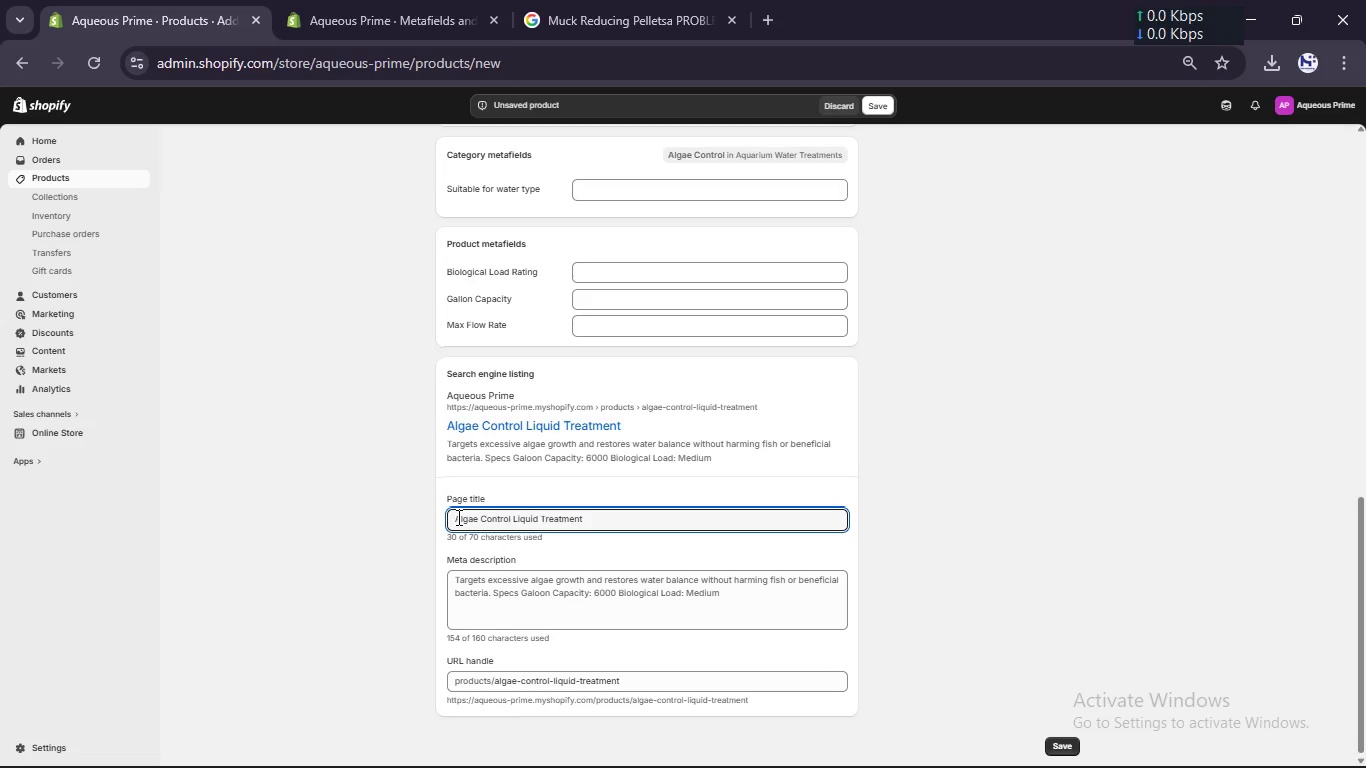 
type(Pond )
 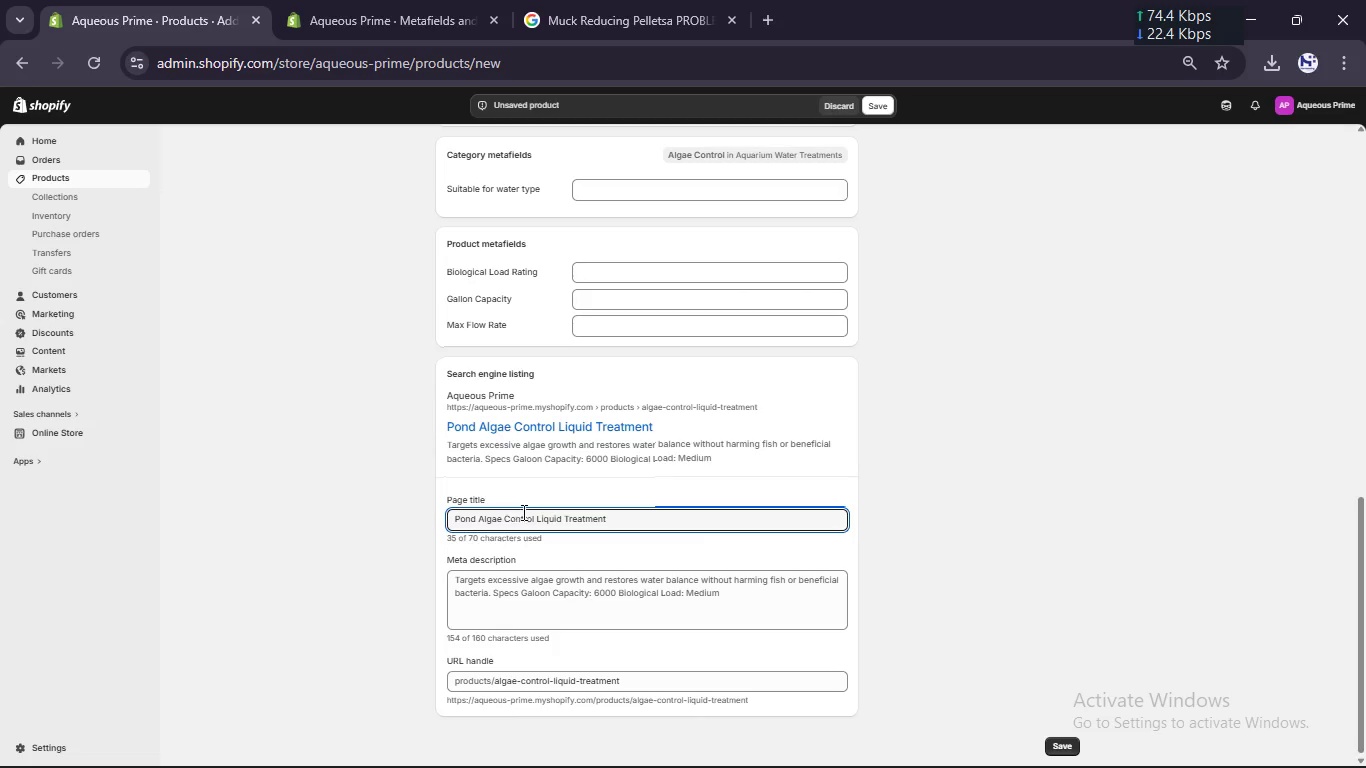 
double_click([551, 522])
 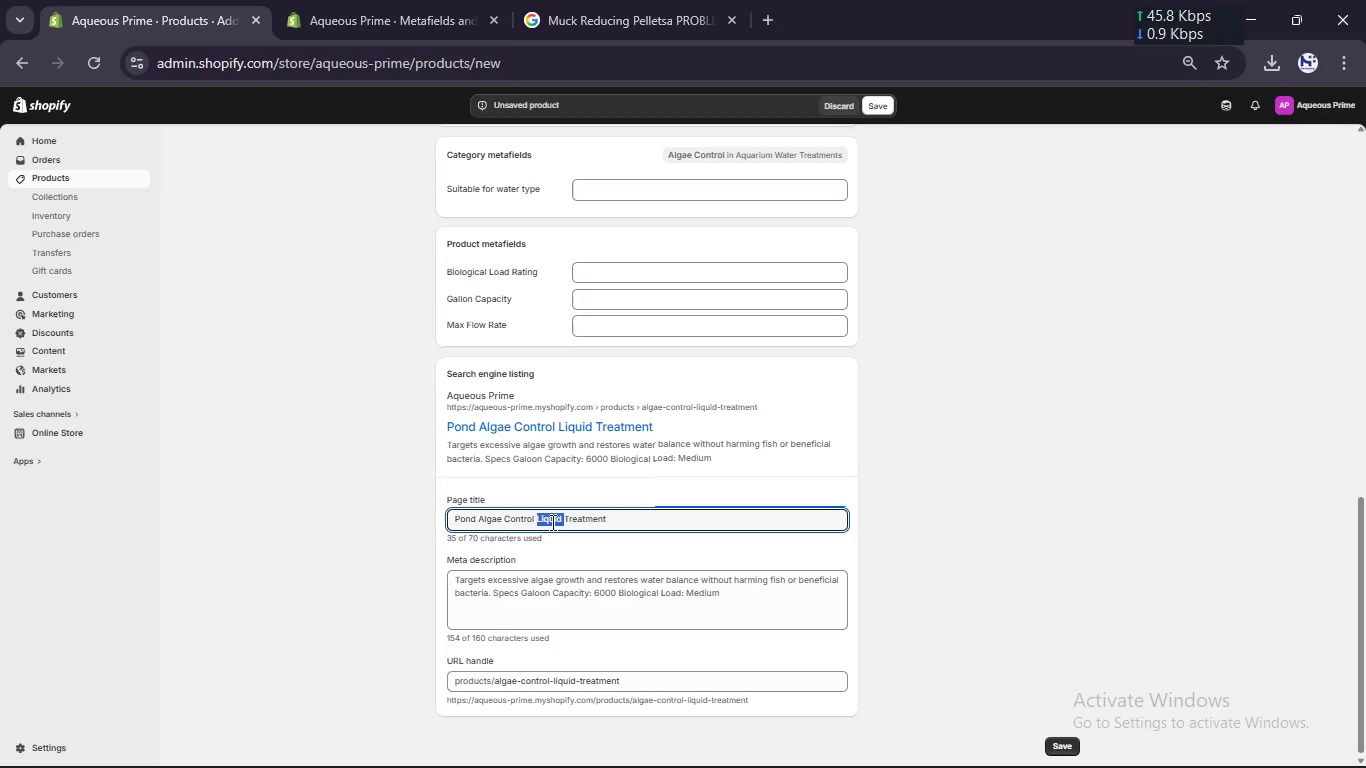 
key(Backspace)
 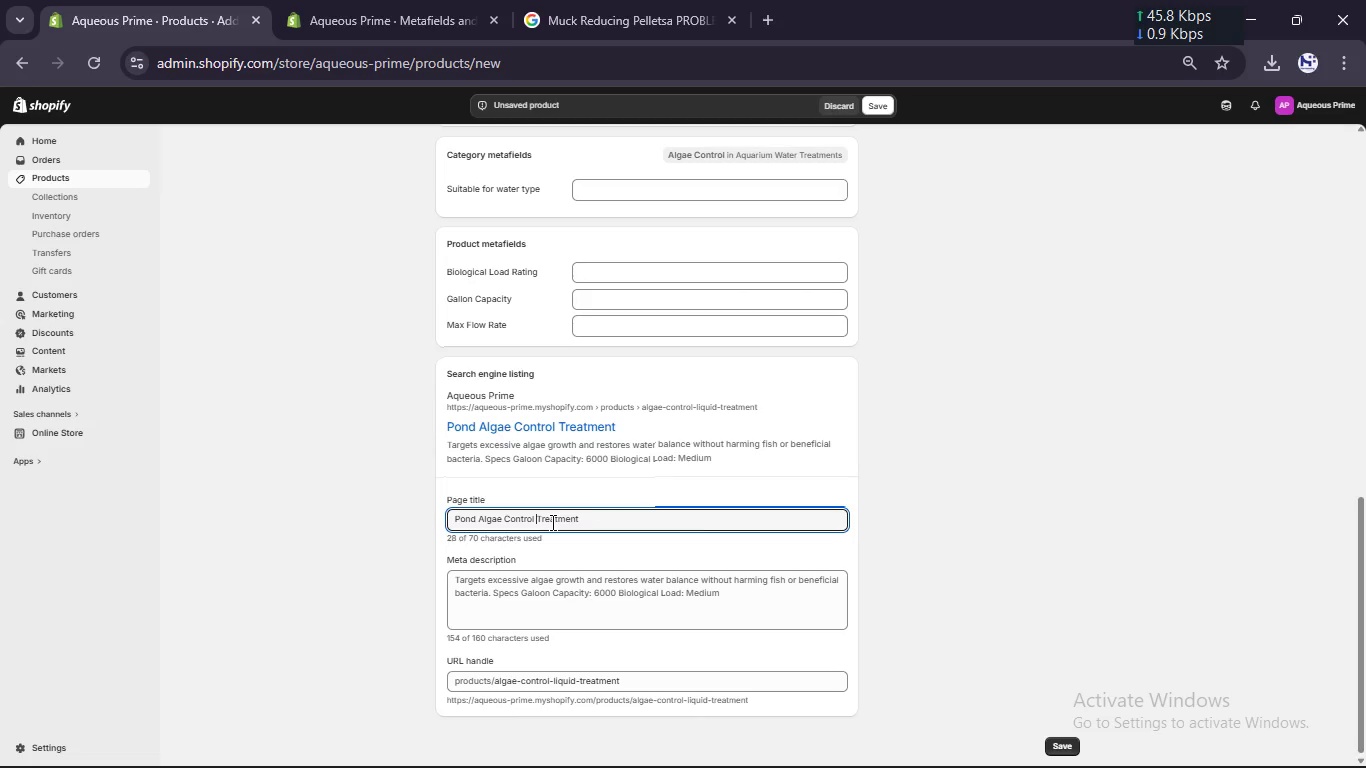 
key(Backspace)
 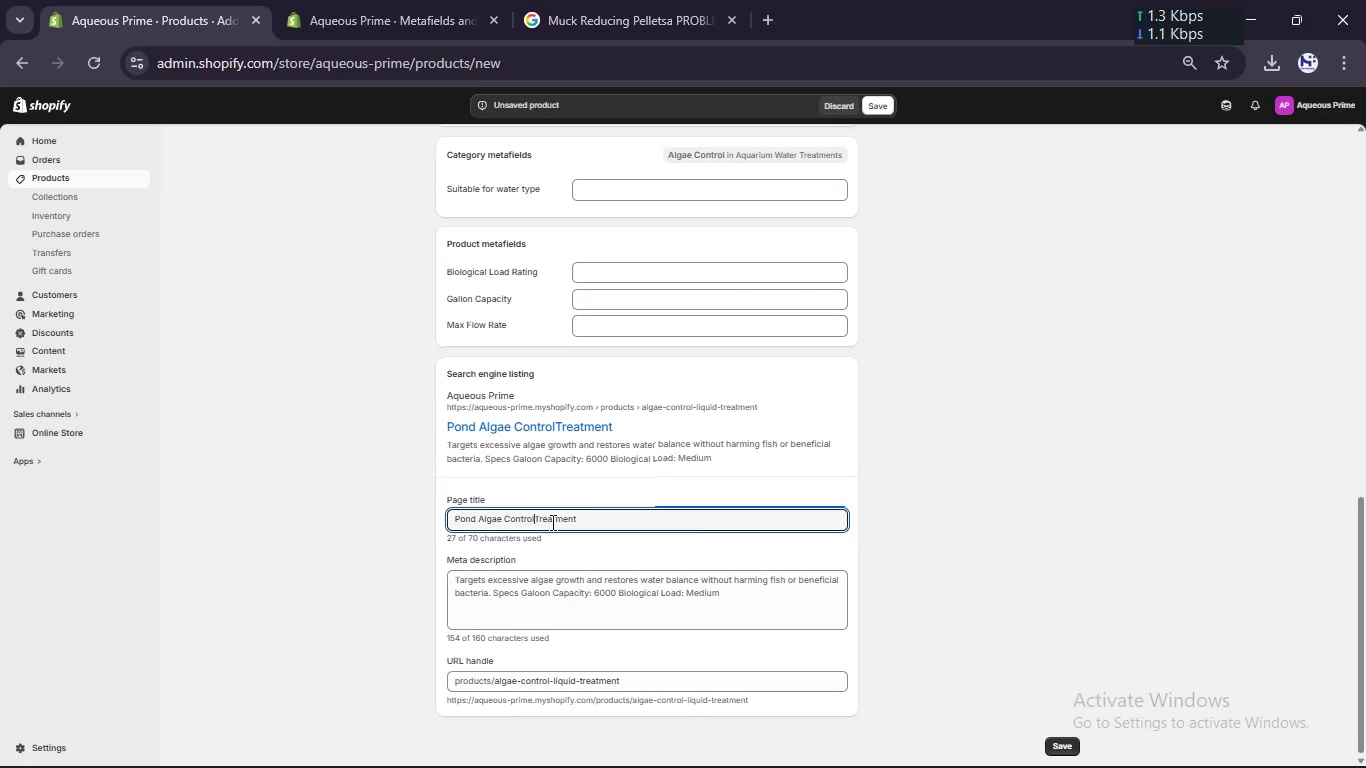 
key(ArrowRight)
 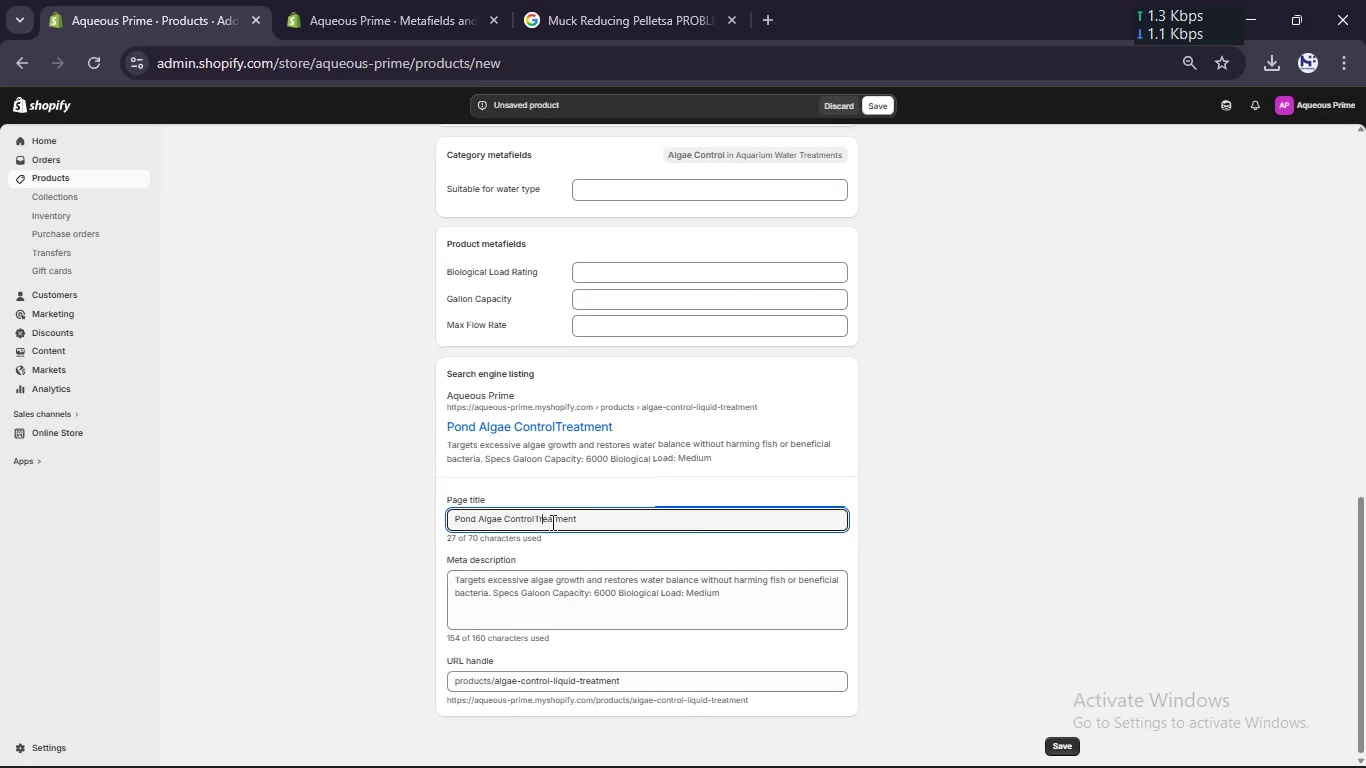 
key(ArrowRight)
 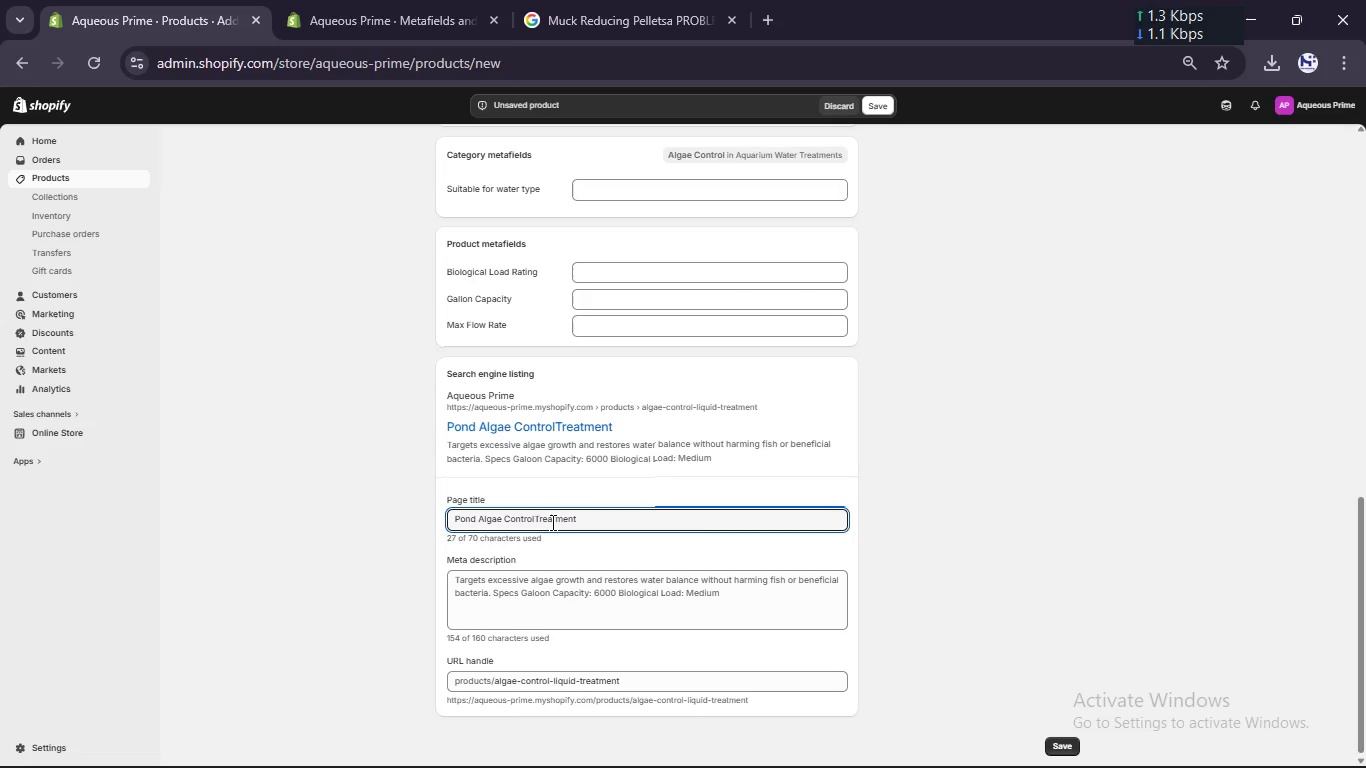 
key(ArrowRight)
 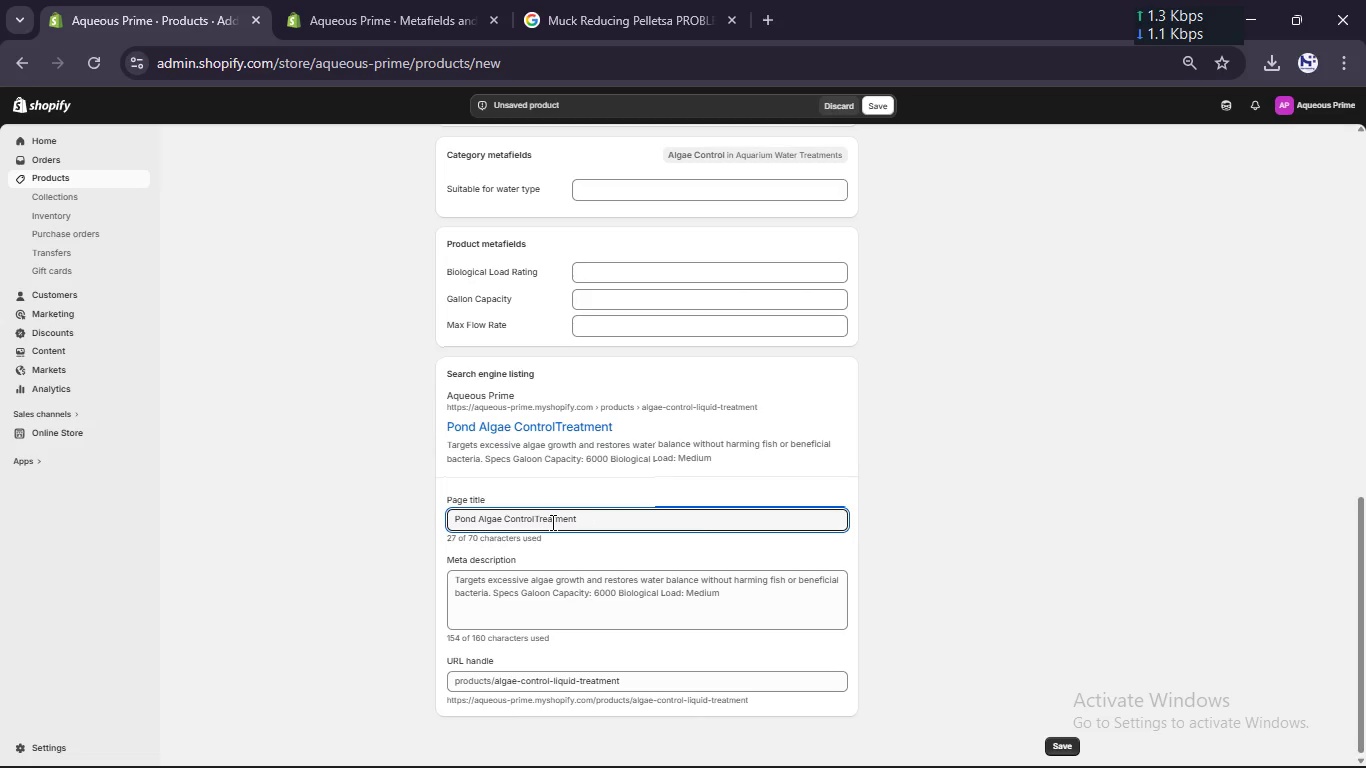 
key(ArrowRight)
 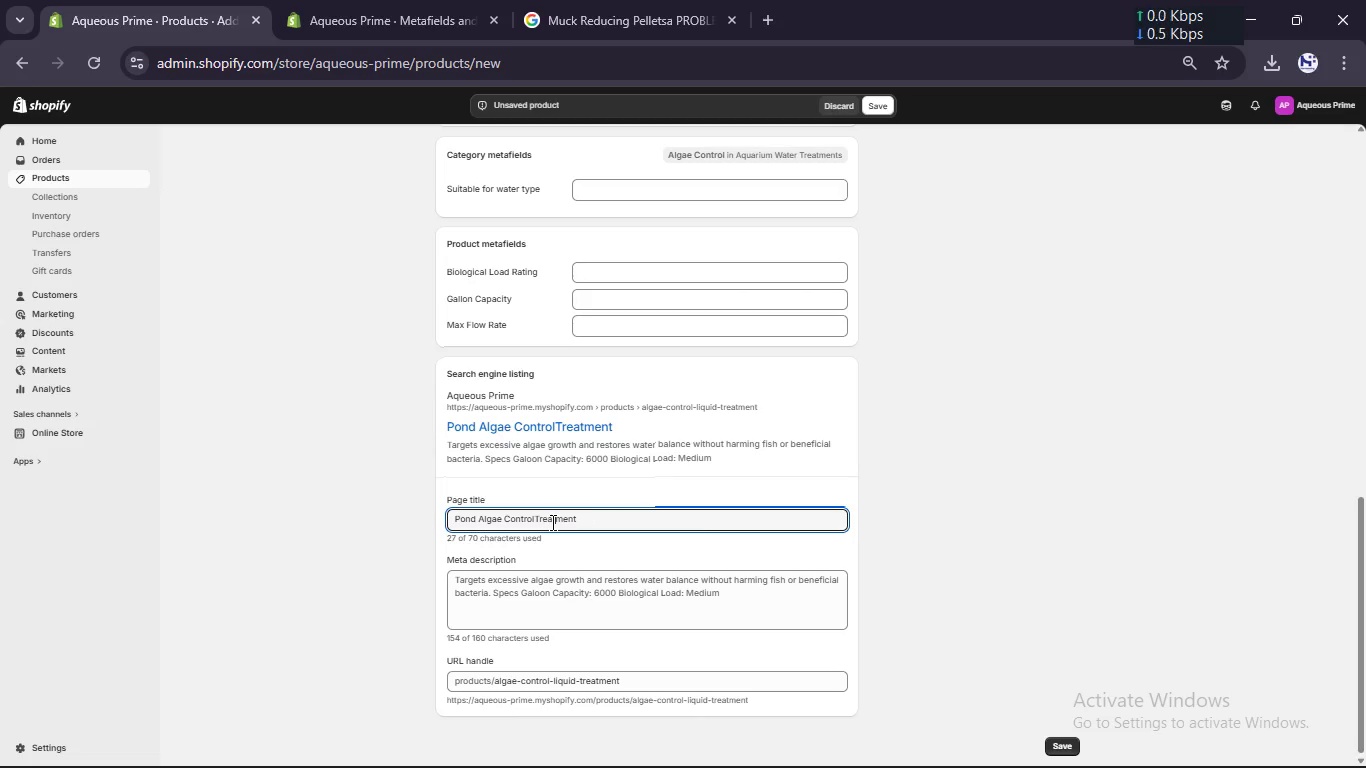 
hold_key(key=ArrowRight, duration=0.88)
 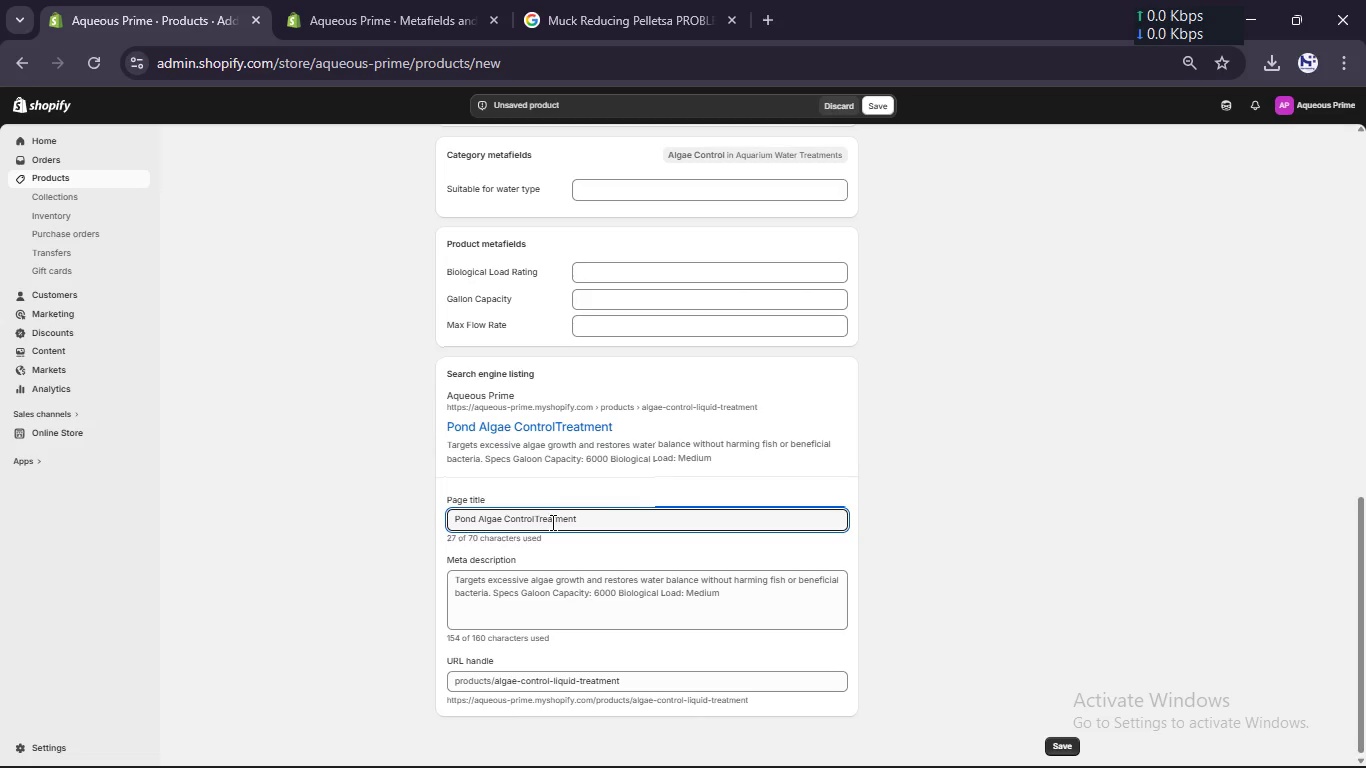 
key(Space)
 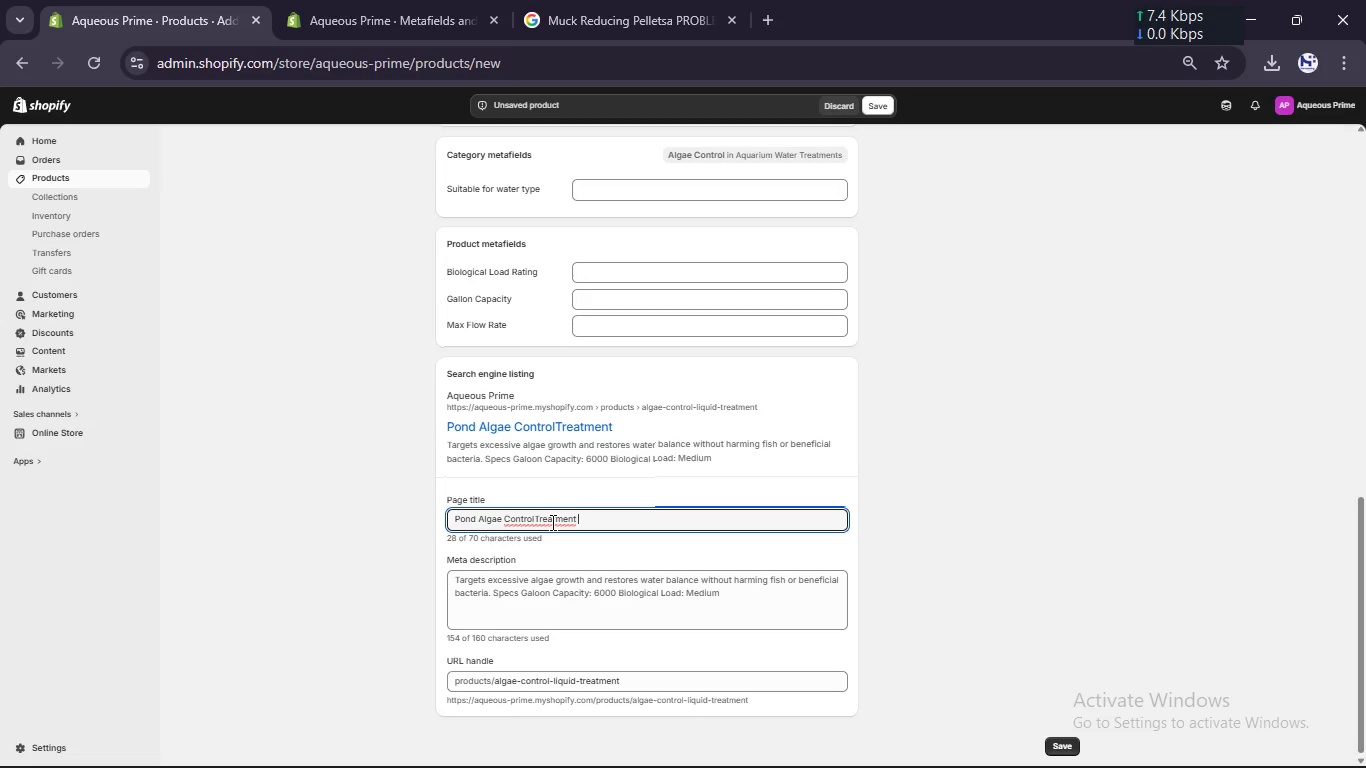 
key(Shift+Break)
 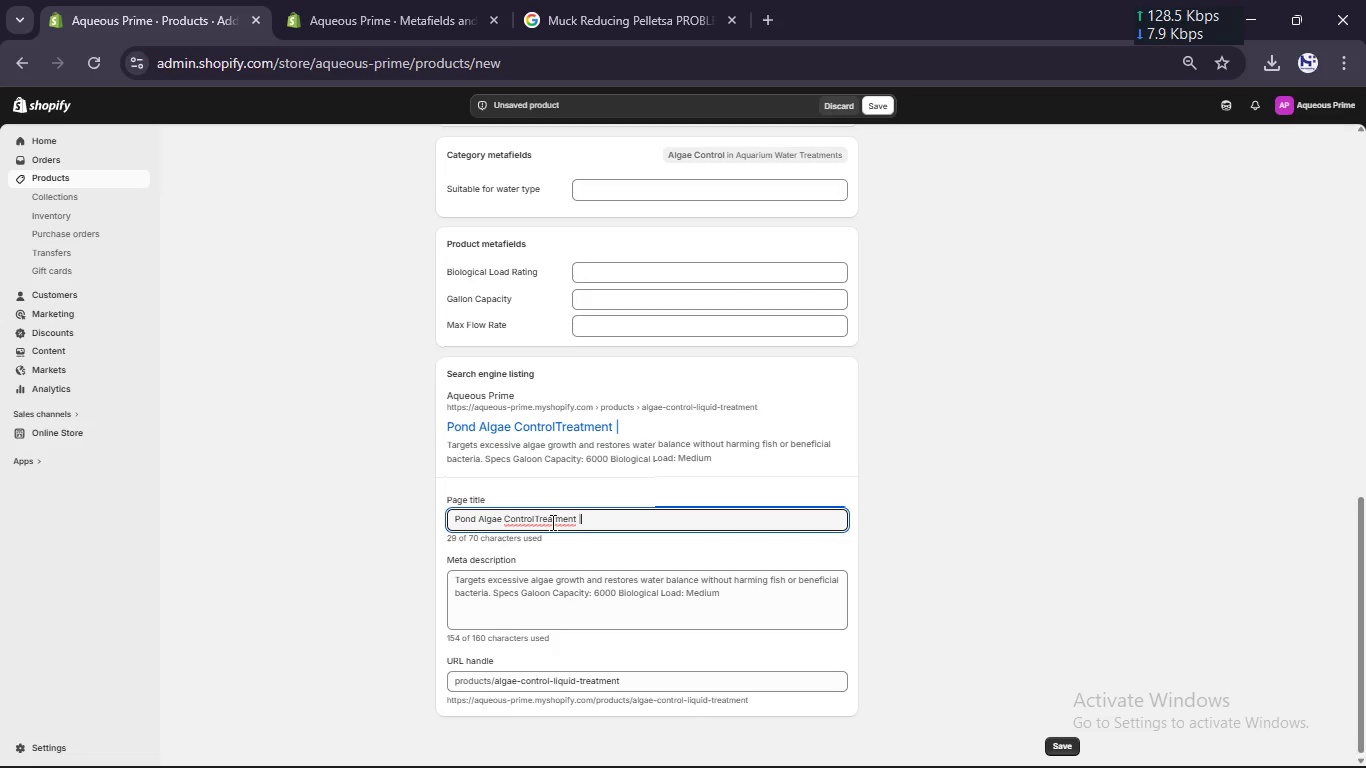 
left_click([551, 522])
 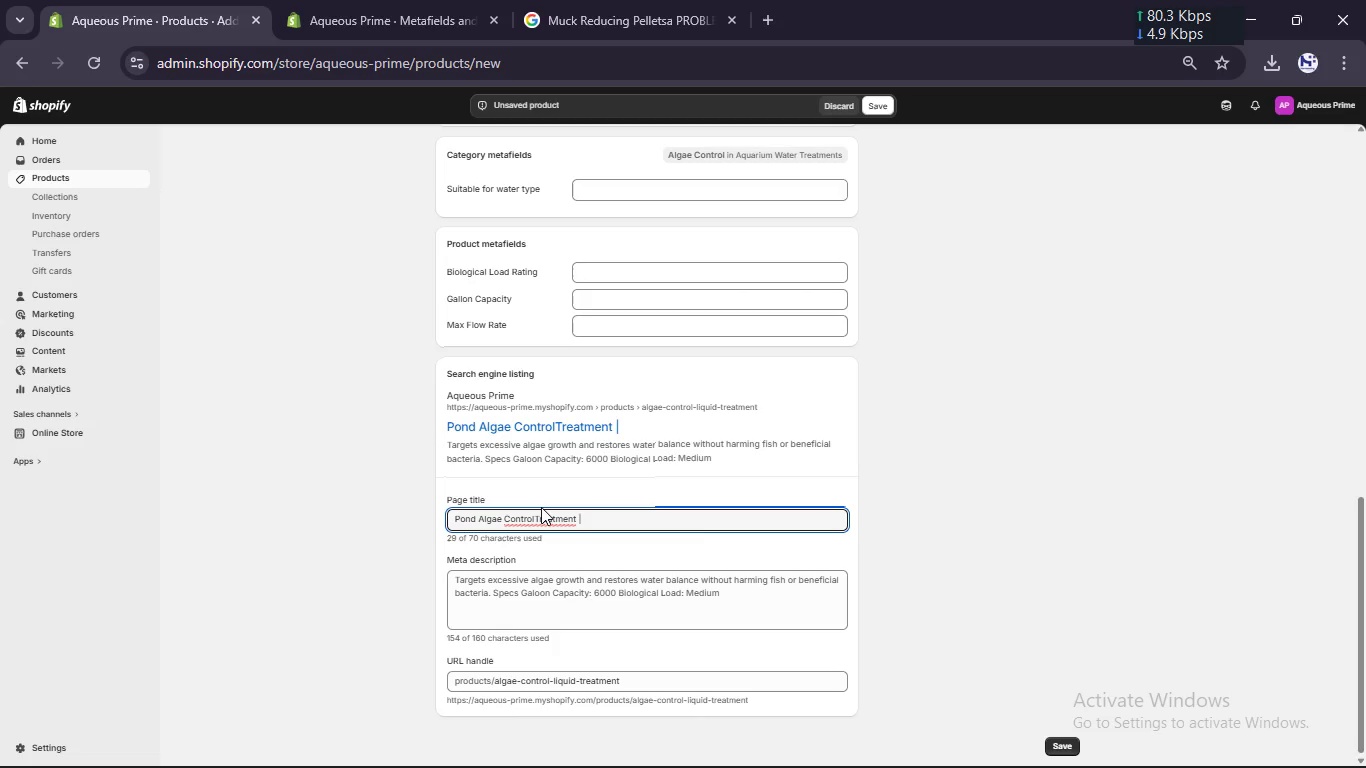 
type( Ckear Wat)
key(Backspace)
key(Backspace)
key(Backspace)
key(Backspace)
key(Backspace)
 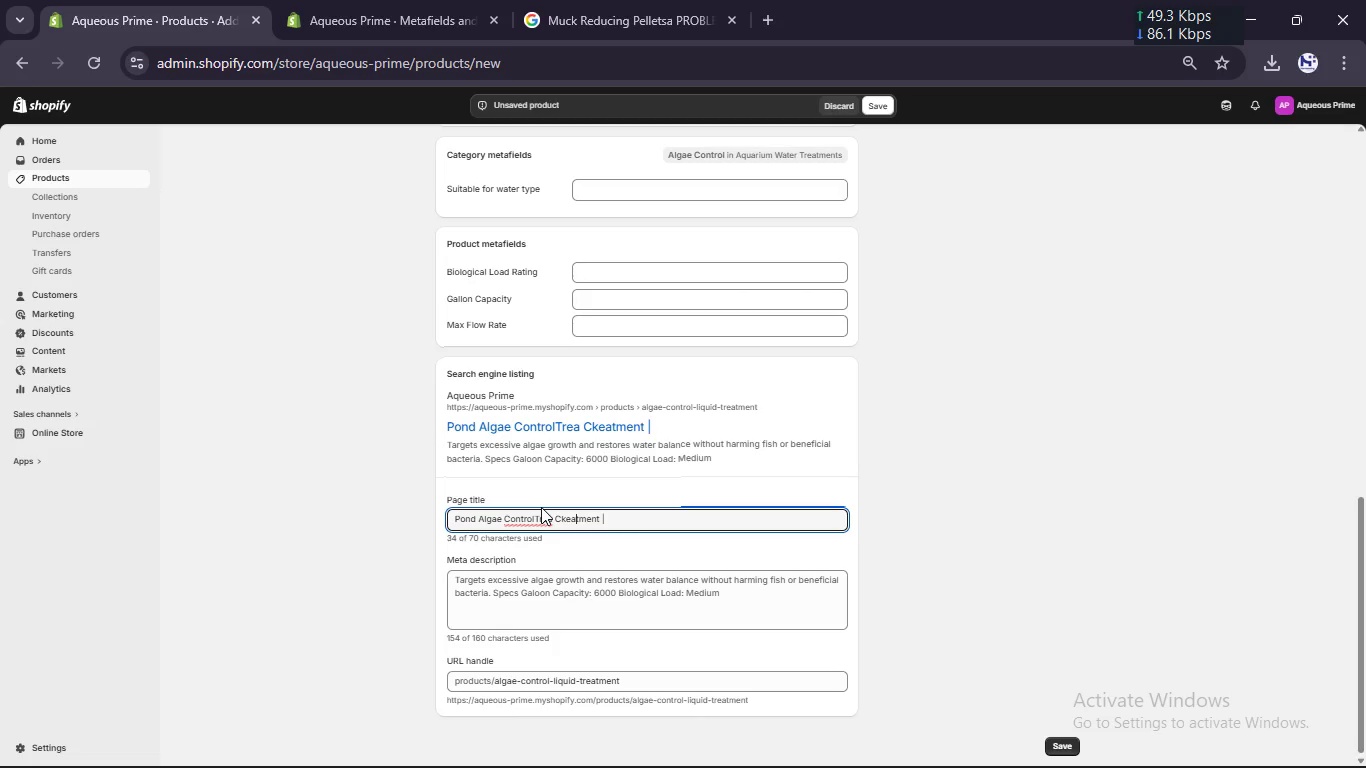 
key(Backspace)
 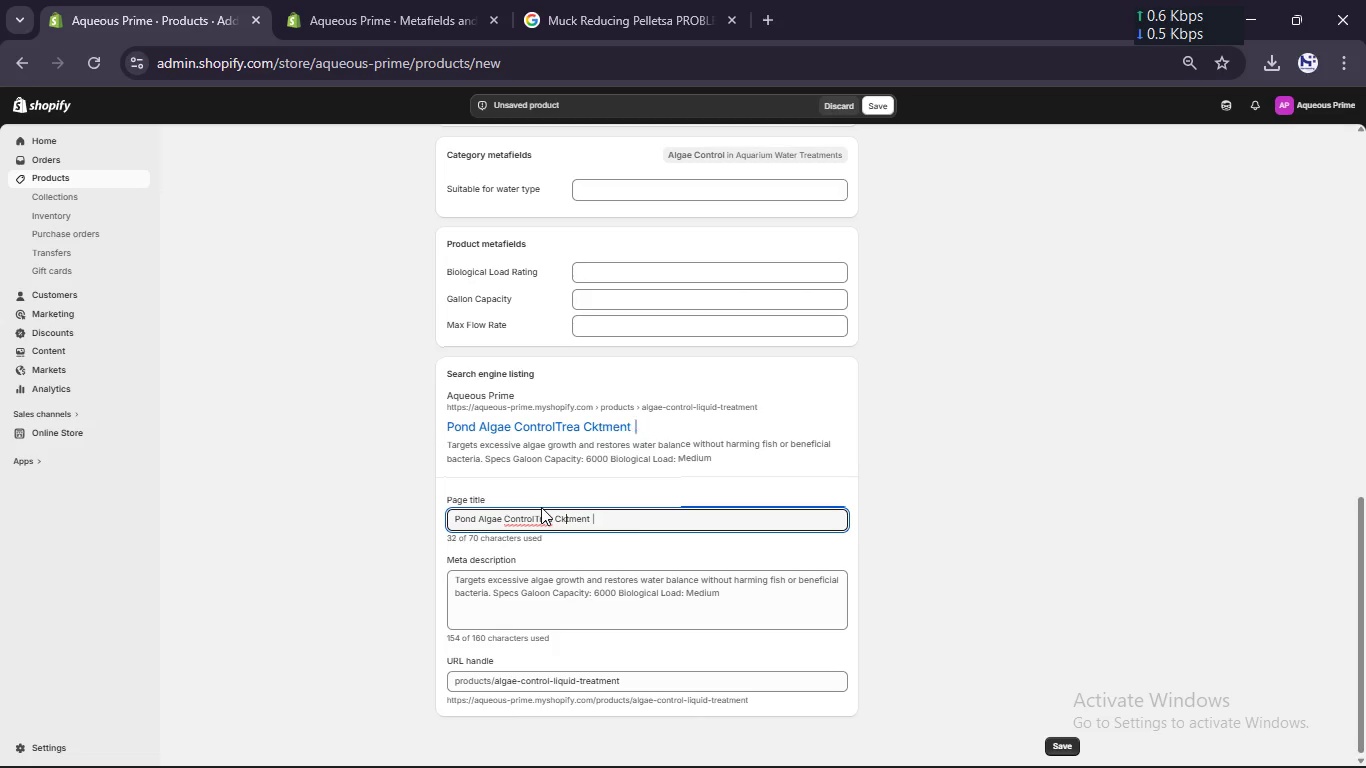 
key(Backspace)
 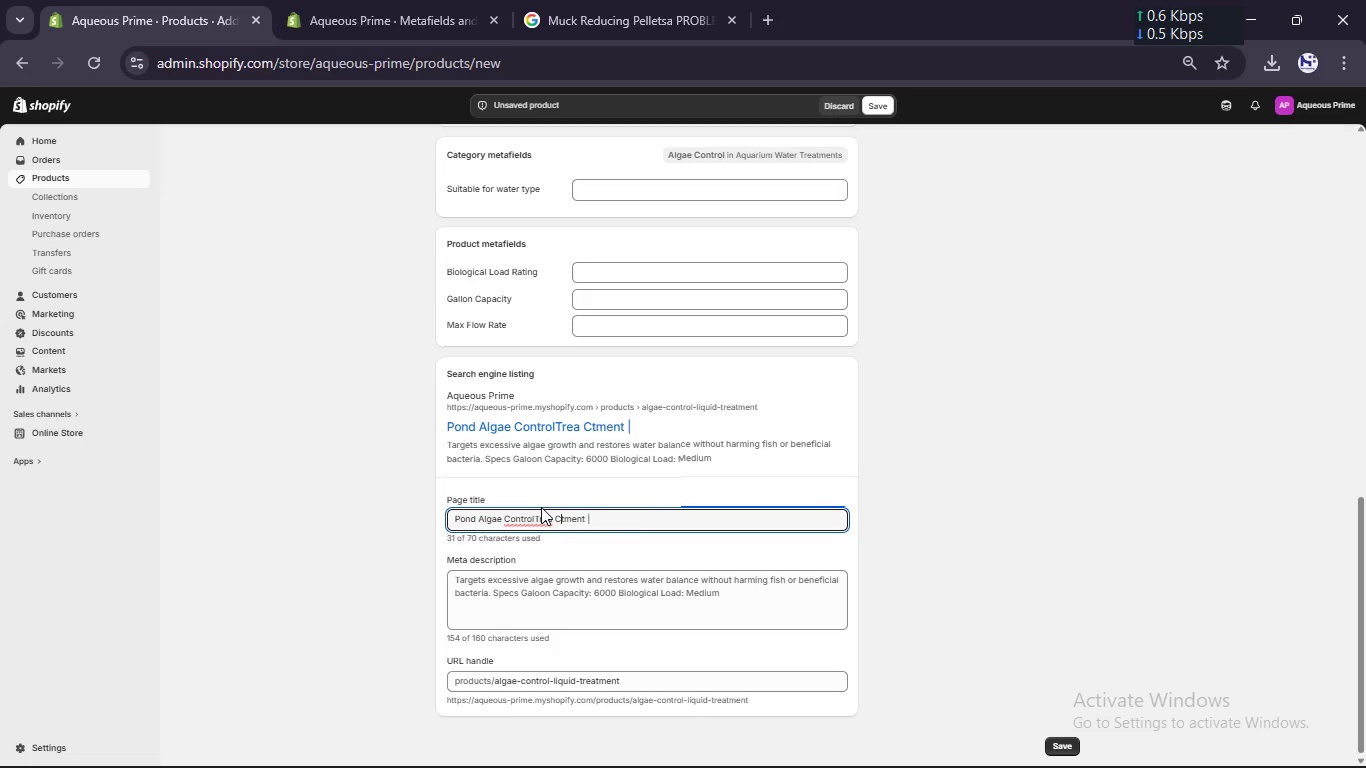 
key(Backspace)
 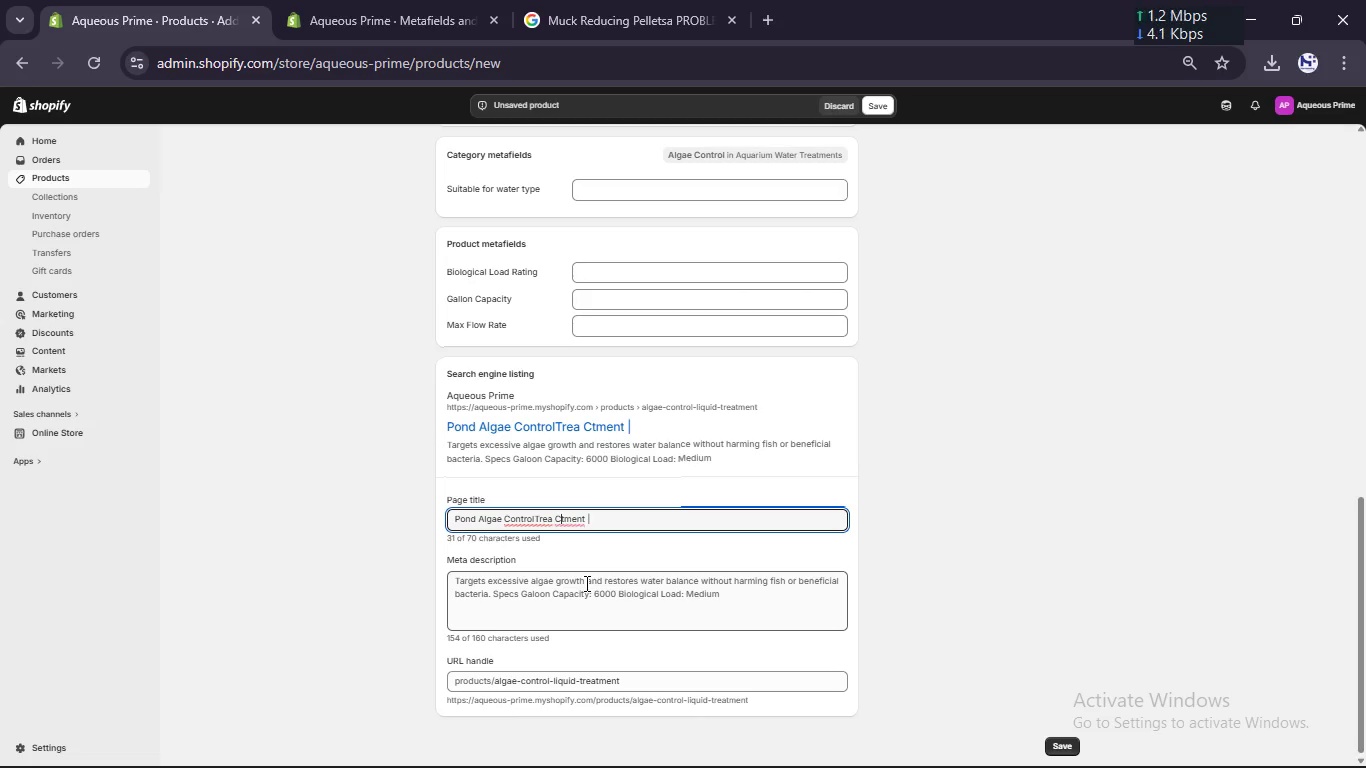 
key(Backspace)
 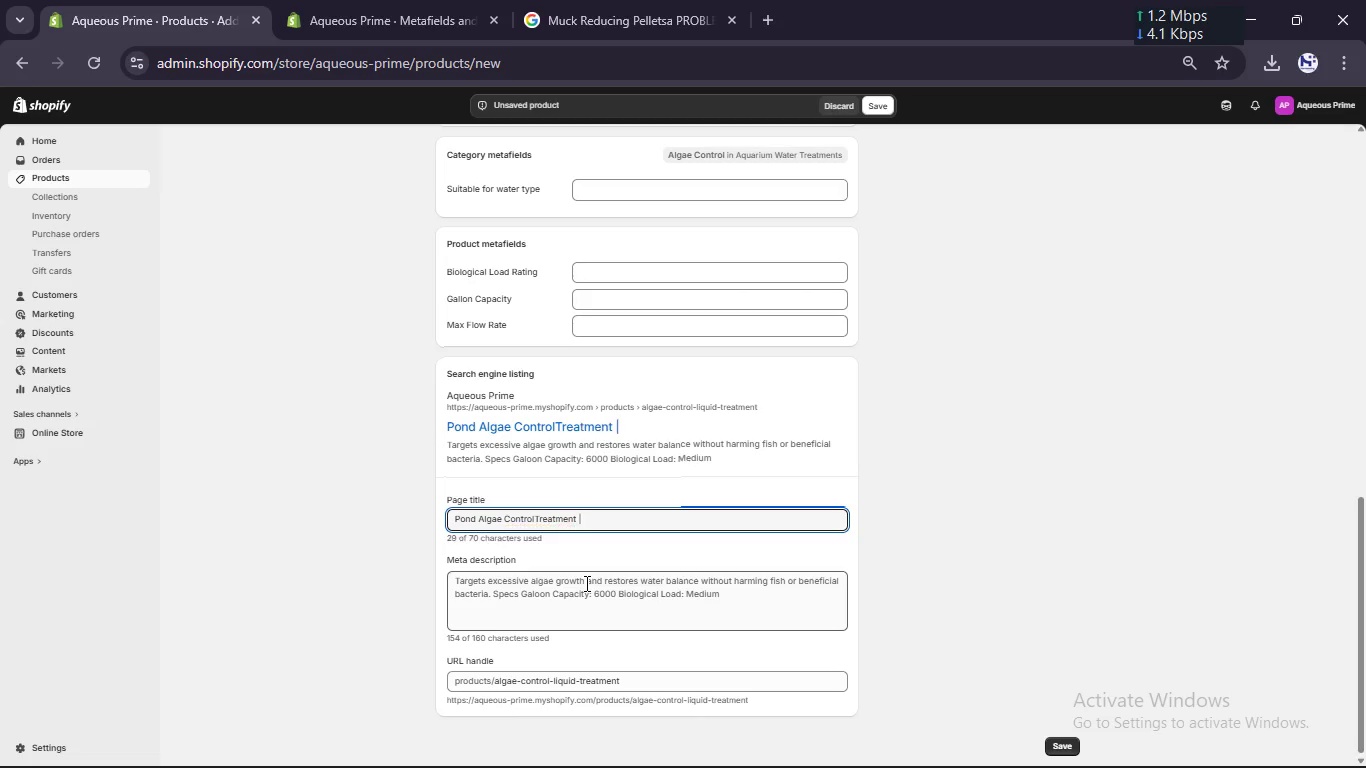 
key(Backspace)
 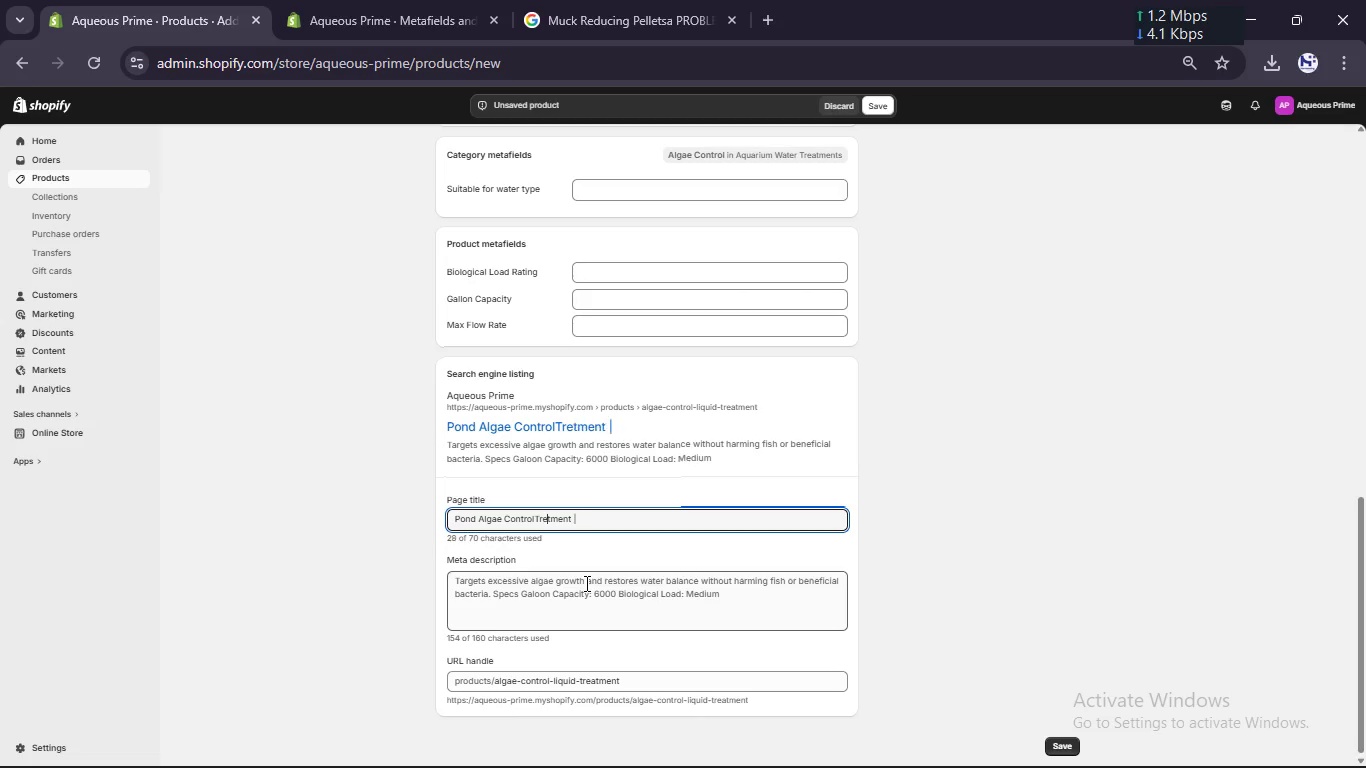 
key(Backspace)
 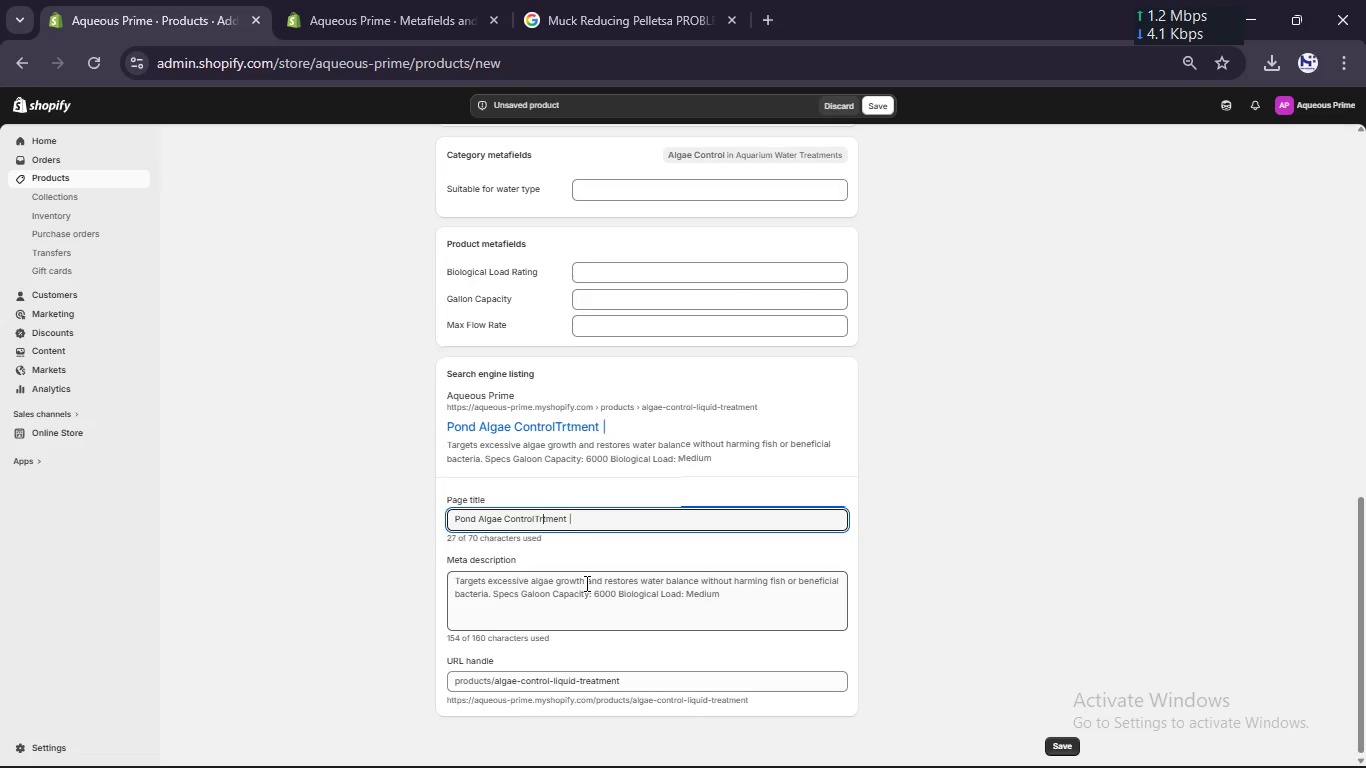 
key(Backspace)
 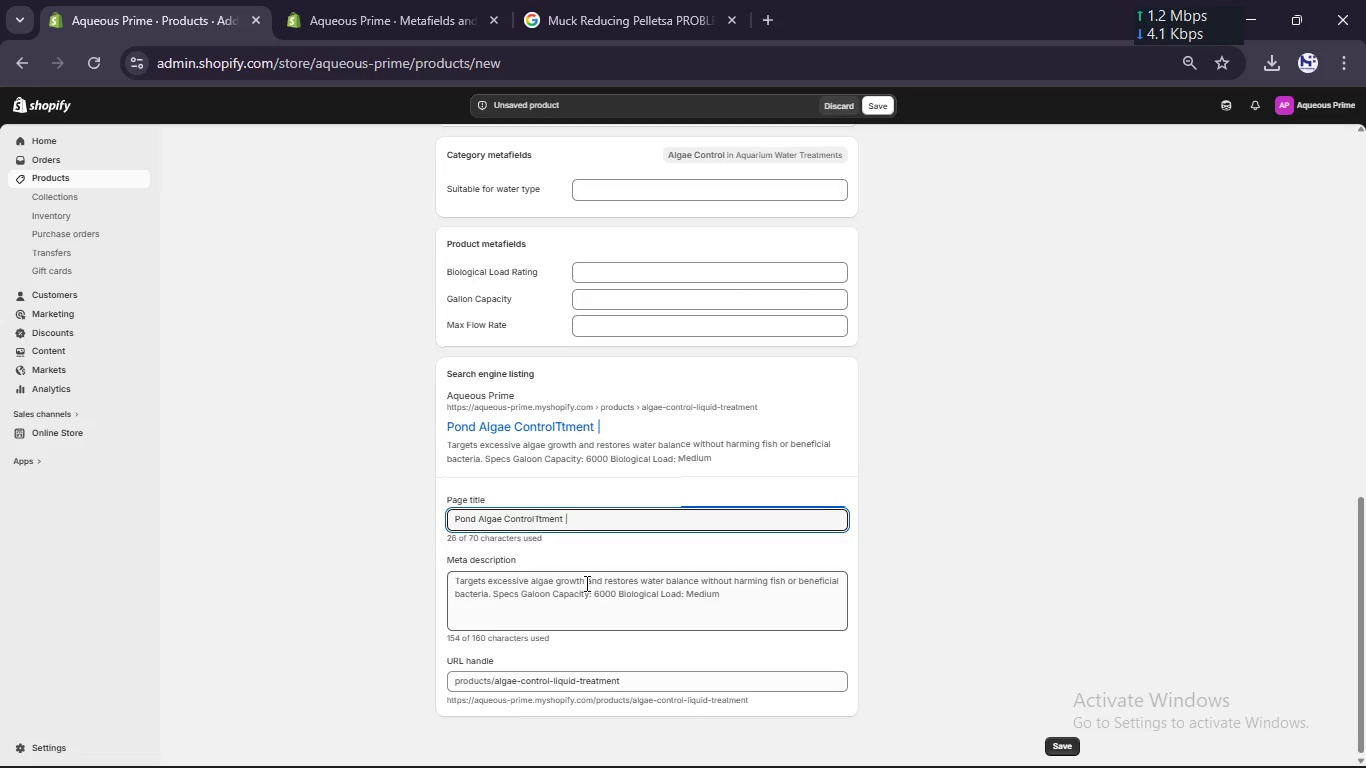 
key(Backspace)
 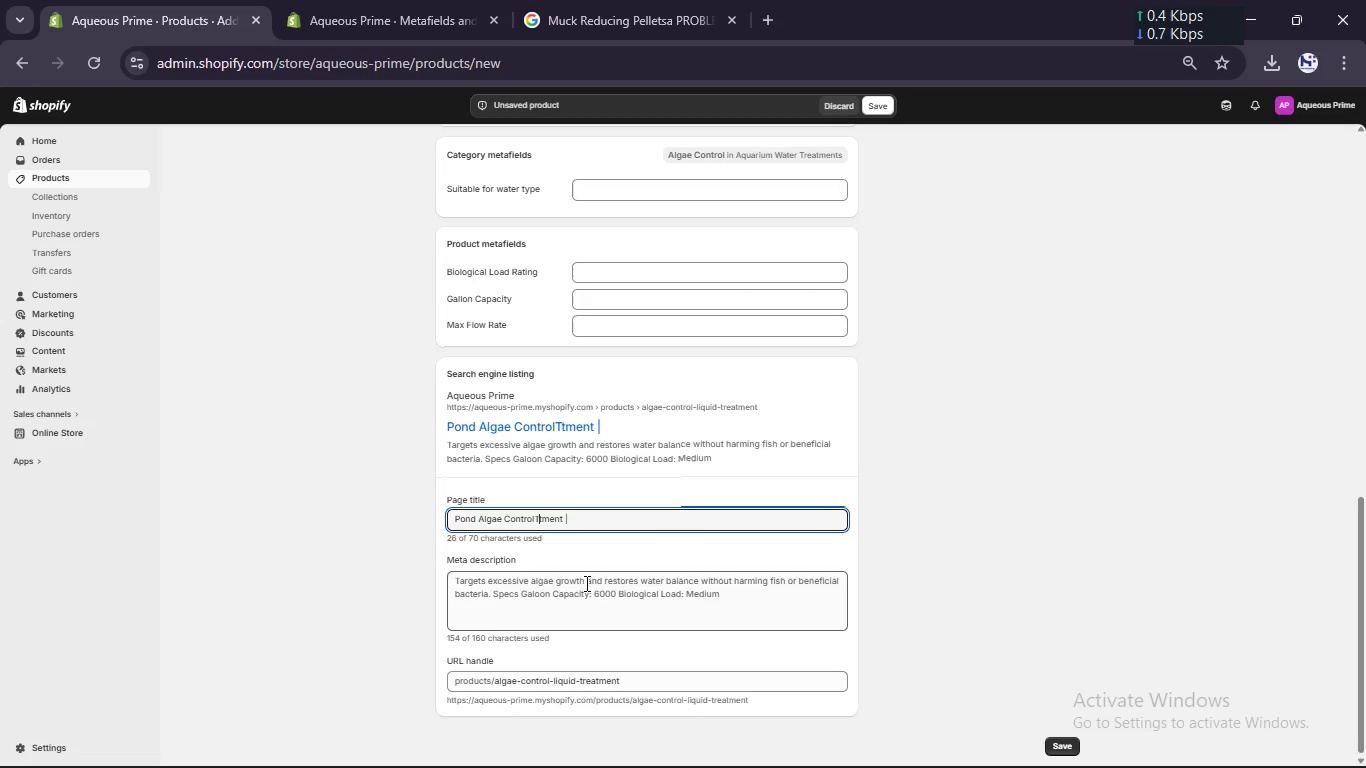 
key(Backspace)
 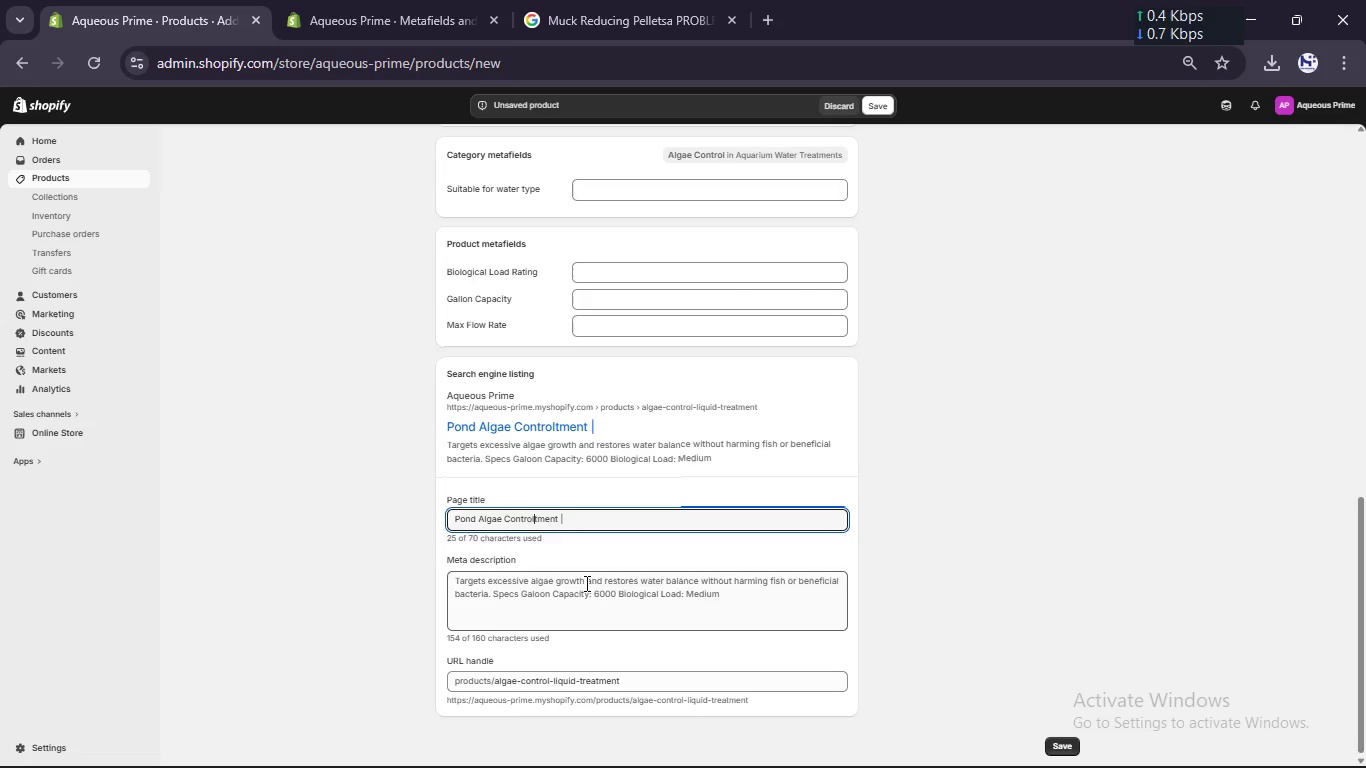 
key(Space)
 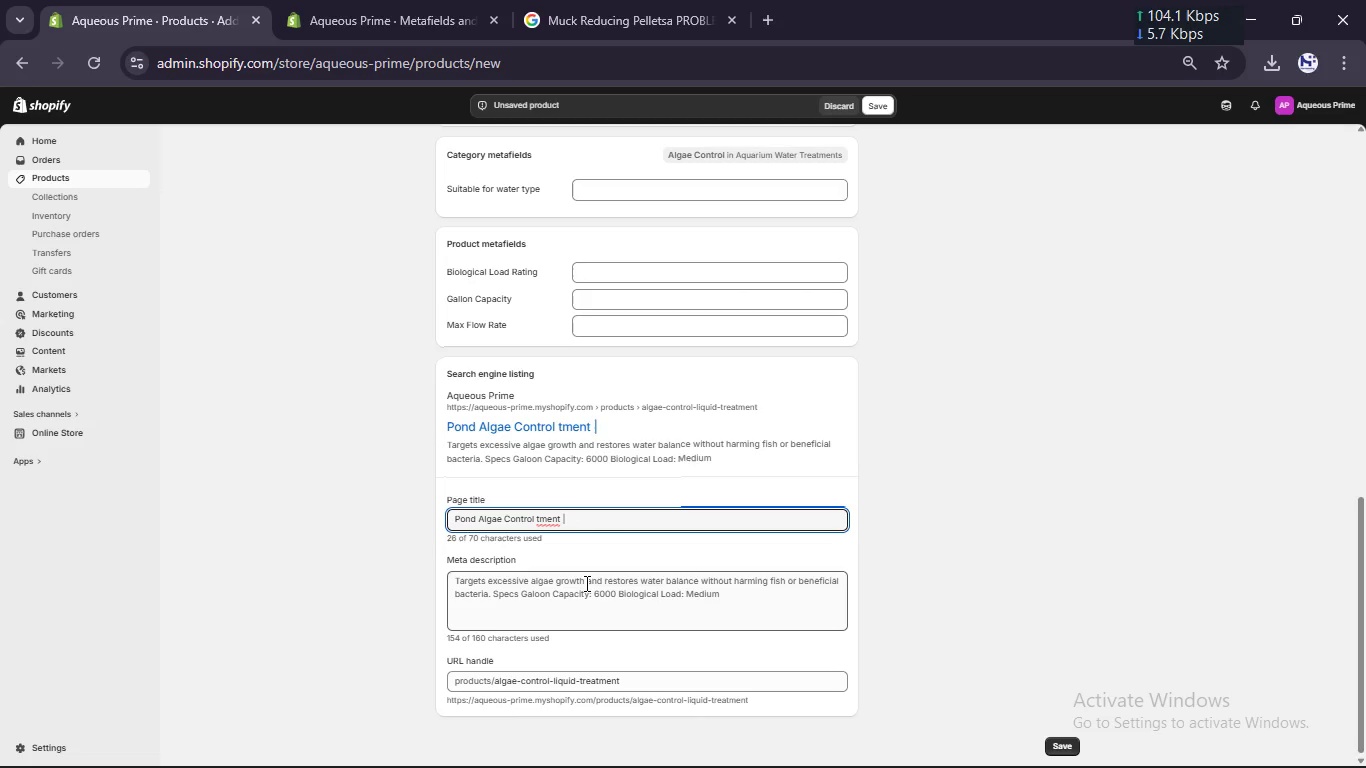 
type(Treat)
key(Backspace)
 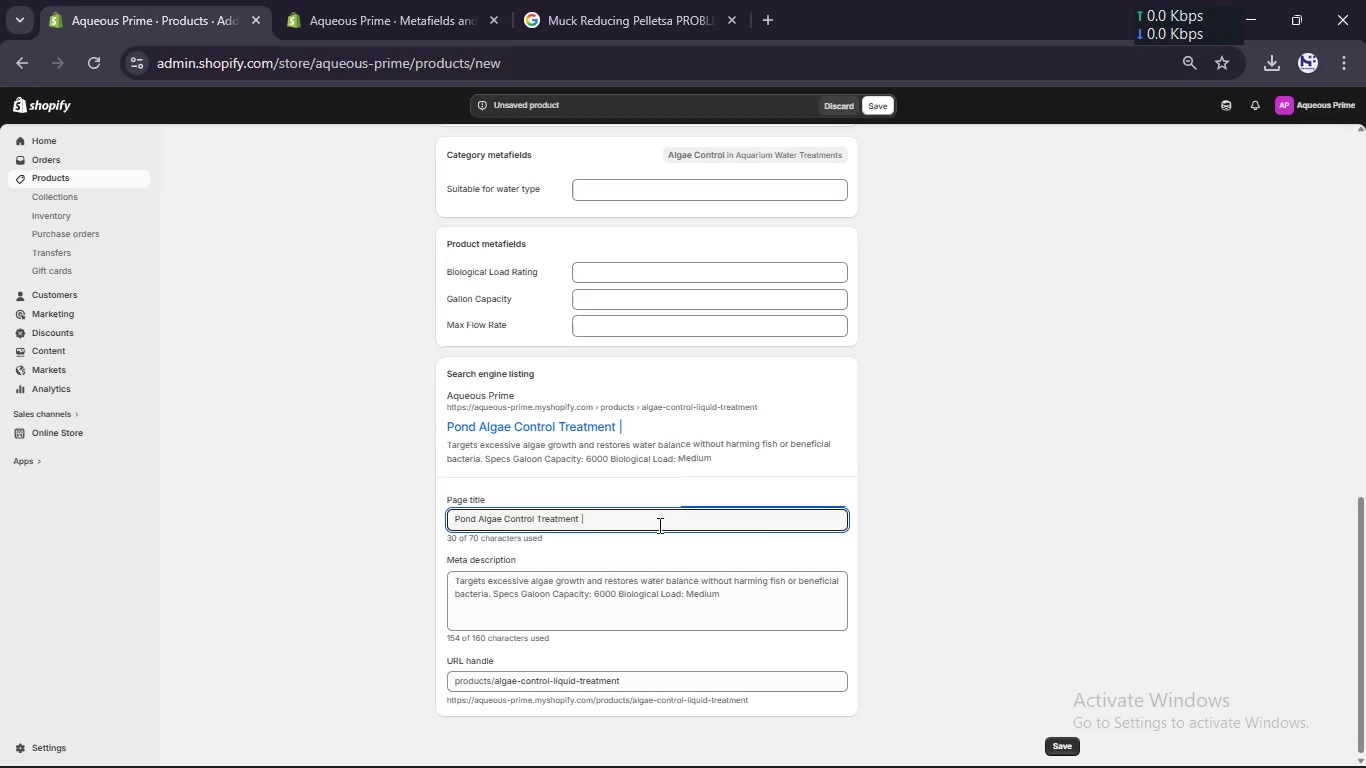 
left_click([658, 515])
 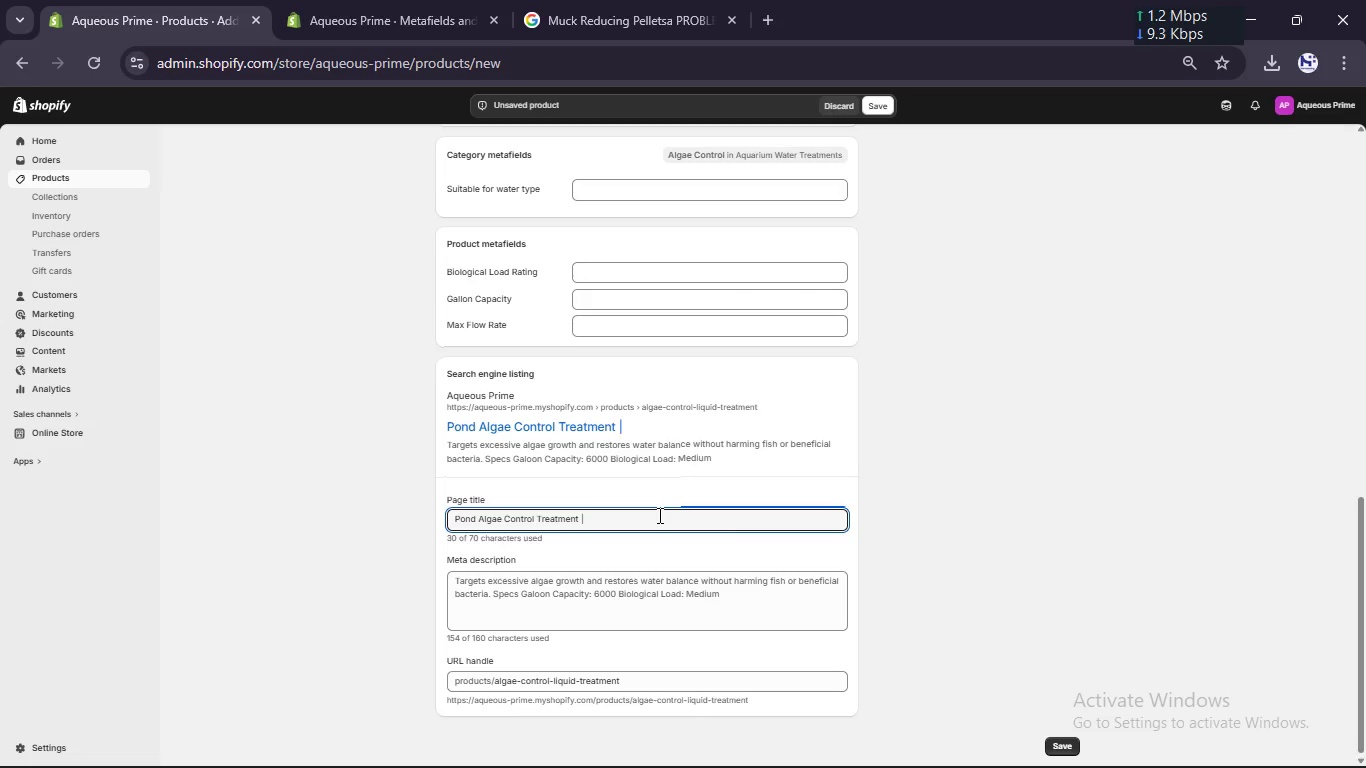 
type( Clear Water)
 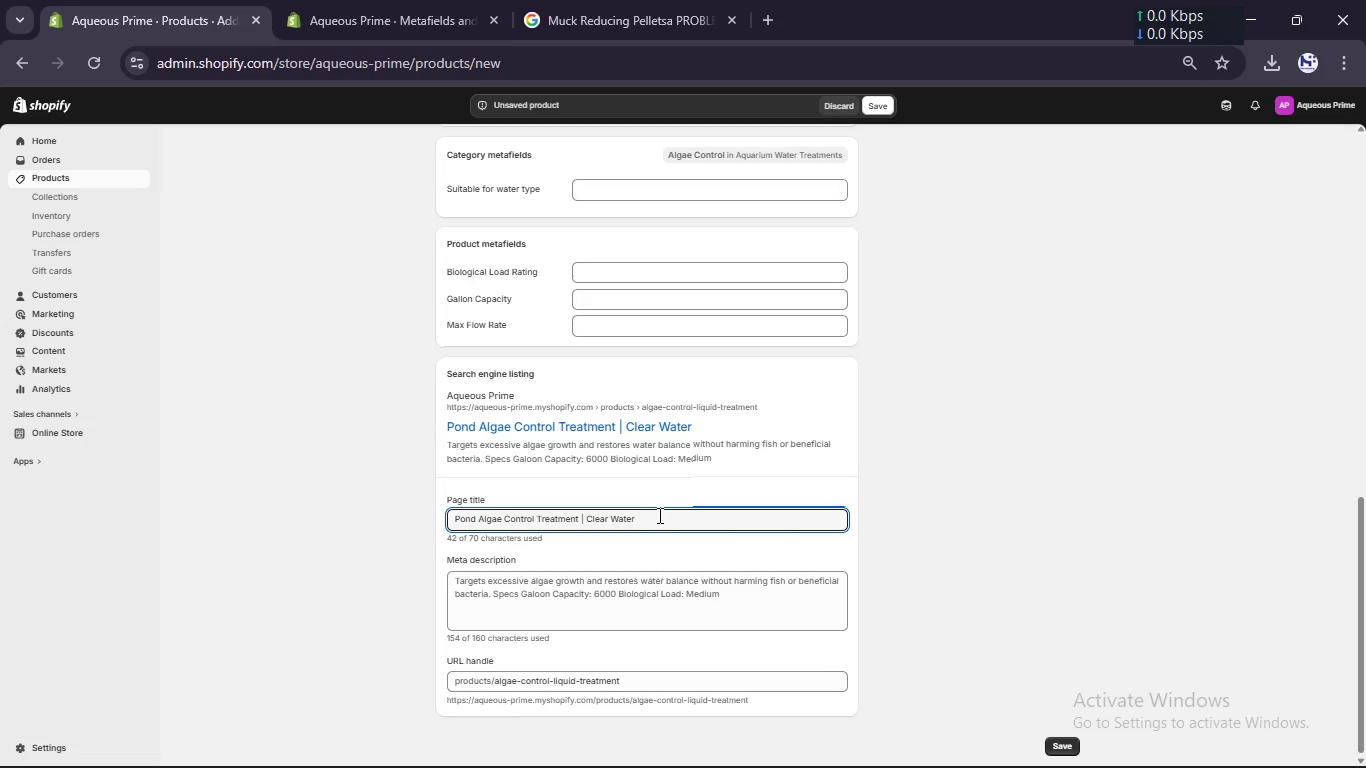 
left_click([662, 608])
 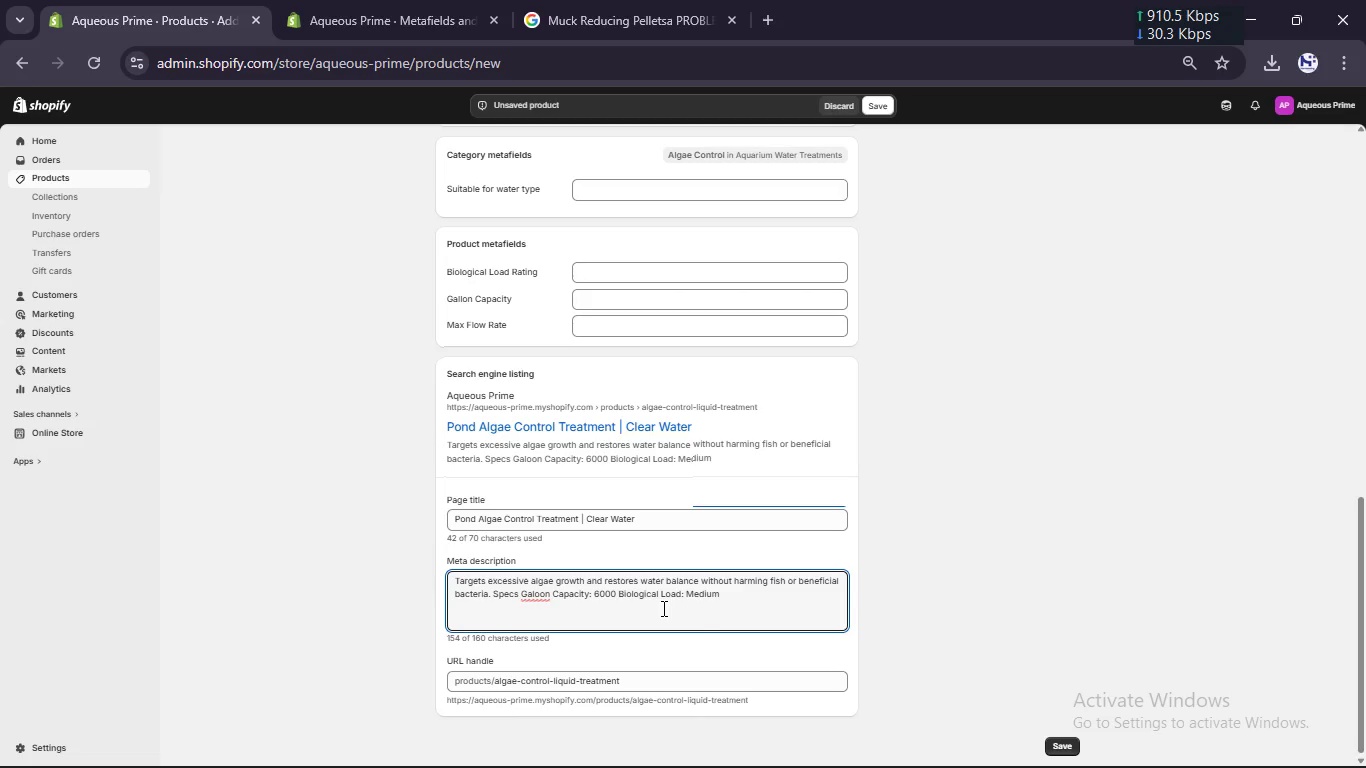 
key(Control+A)
 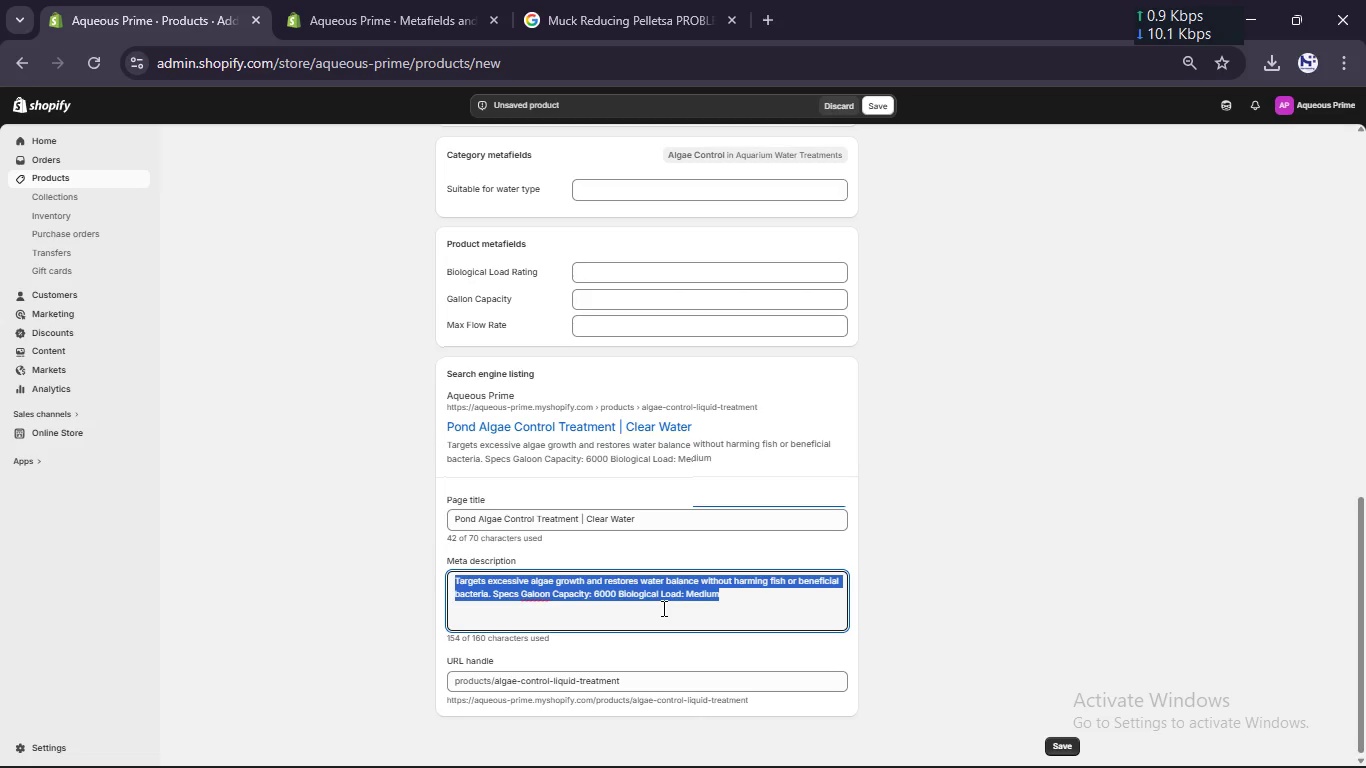 
type(Eliminate algae blooms with safe and effective ponnd )
key(Backspace)
key(Backspace)
key(Backspace)
type(d)
 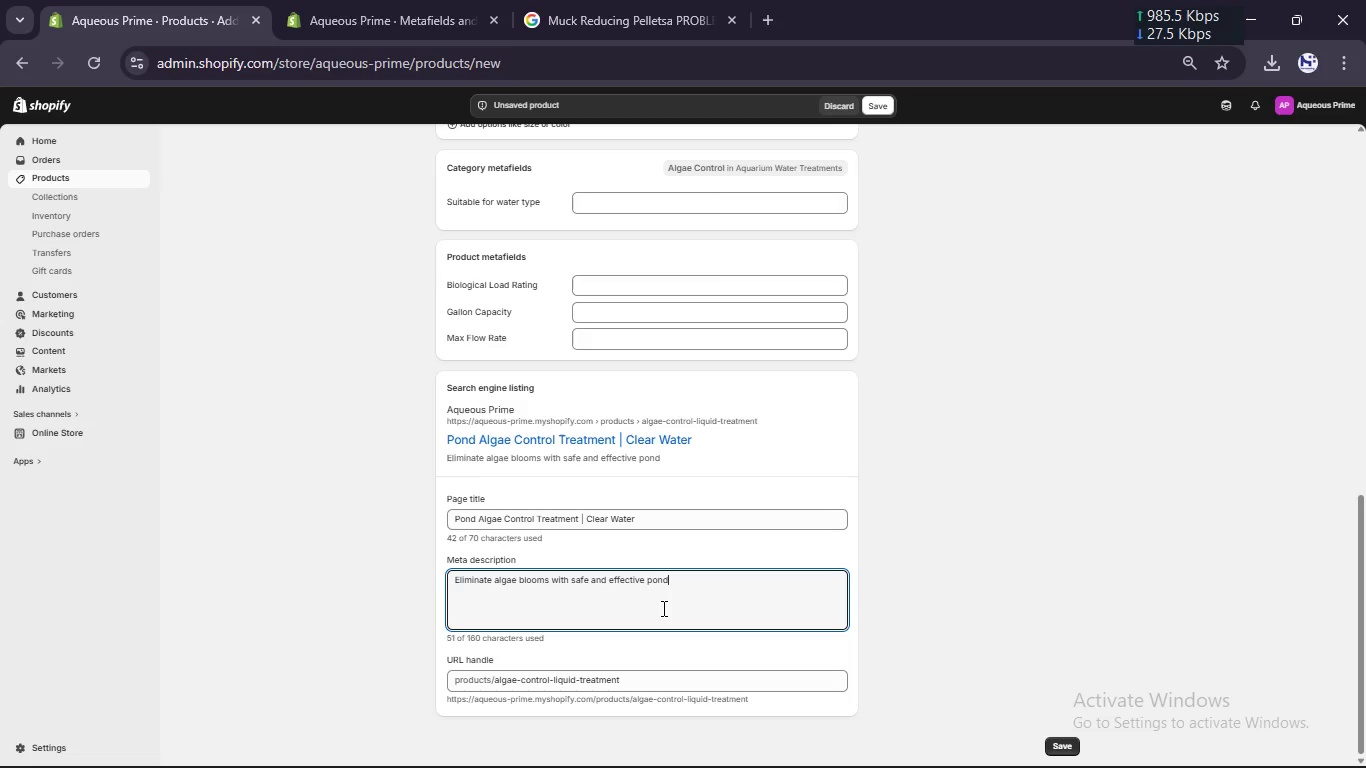 
type( te)
key(Backspace)
type(reatment.)
 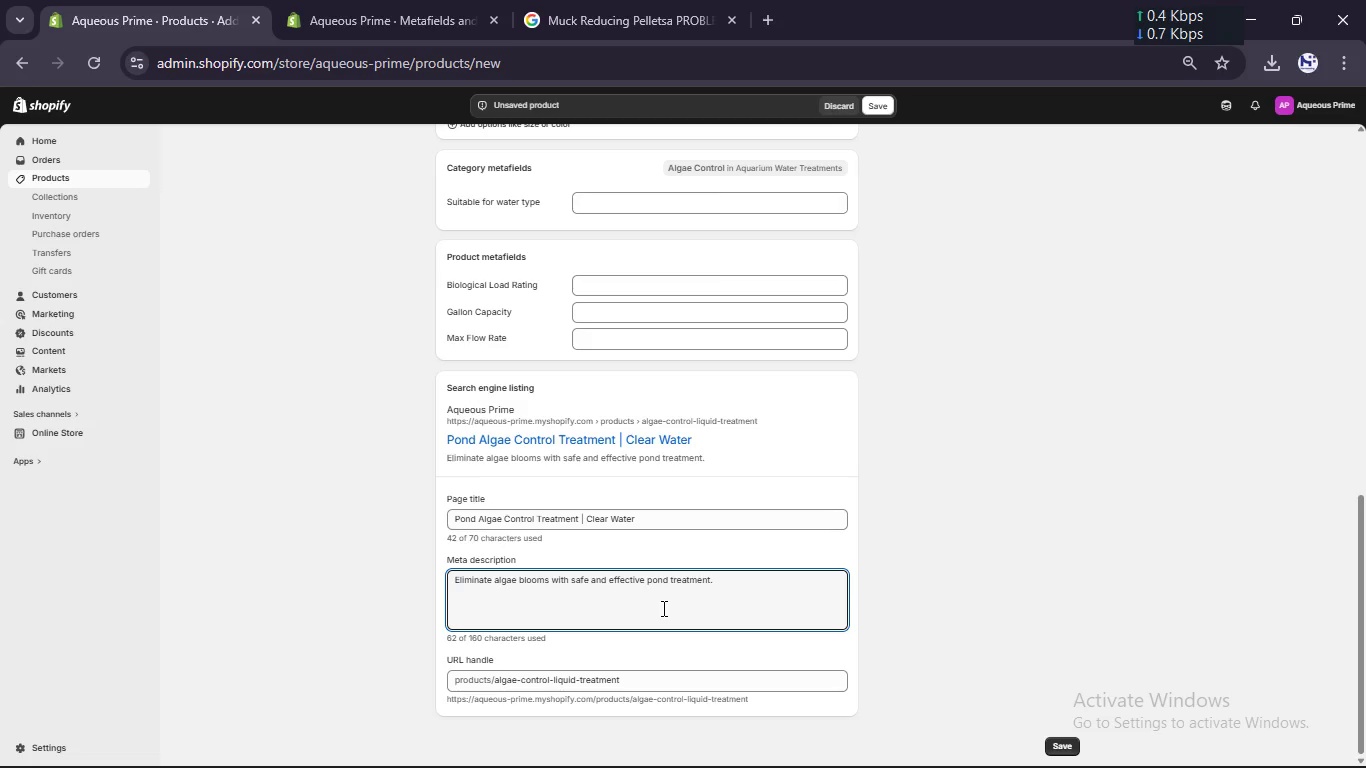 
scroll: coordinate [662, 608], scroll_direction: down, amount: 1.0
 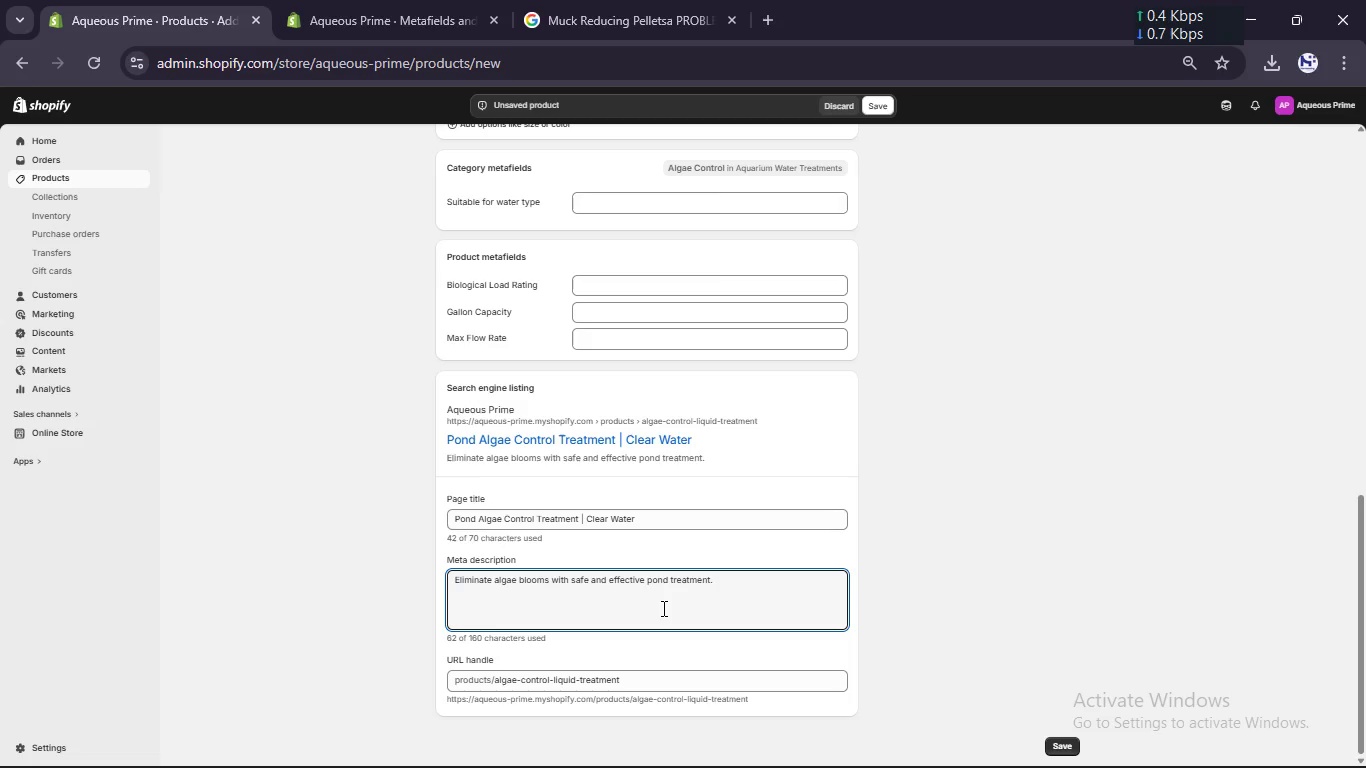 
scroll: coordinate [662, 609], scroll_direction: up, amount: 4.0
 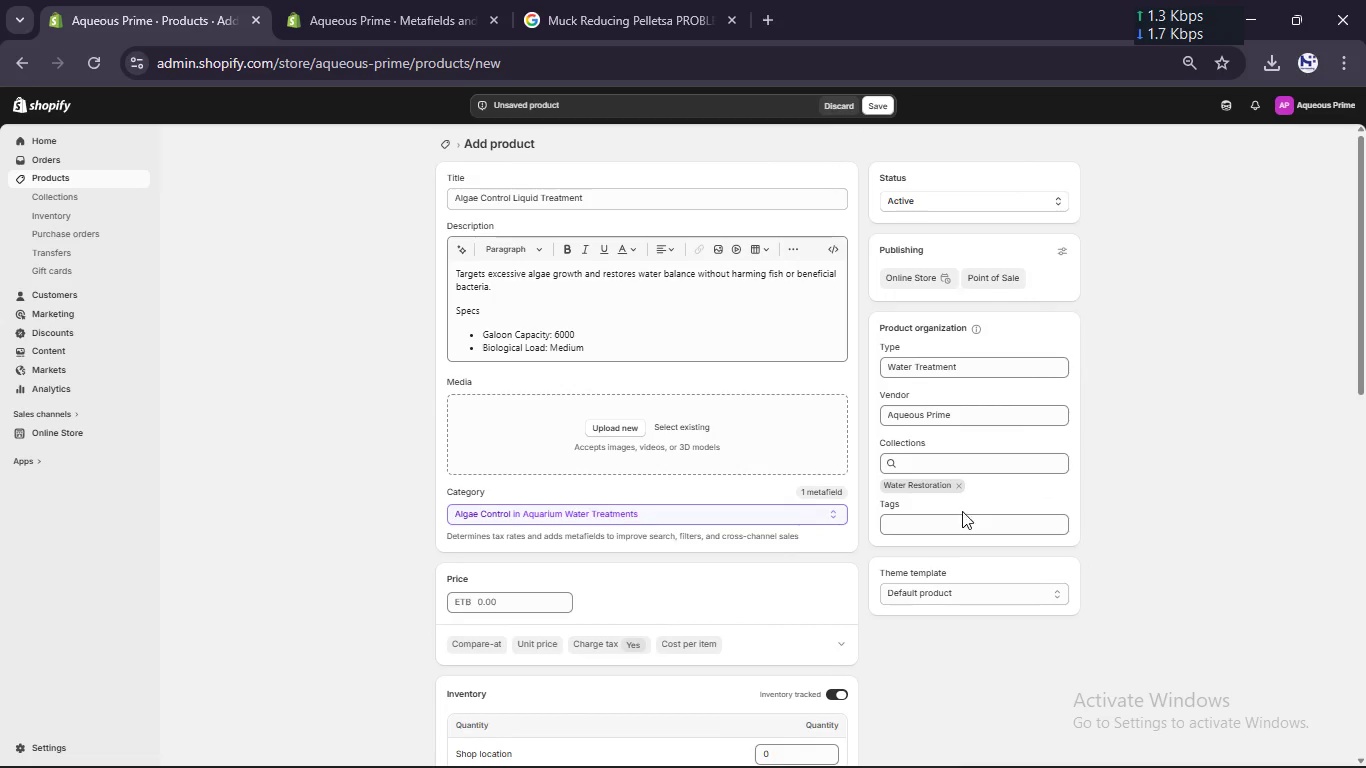 
left_click([960, 520])
 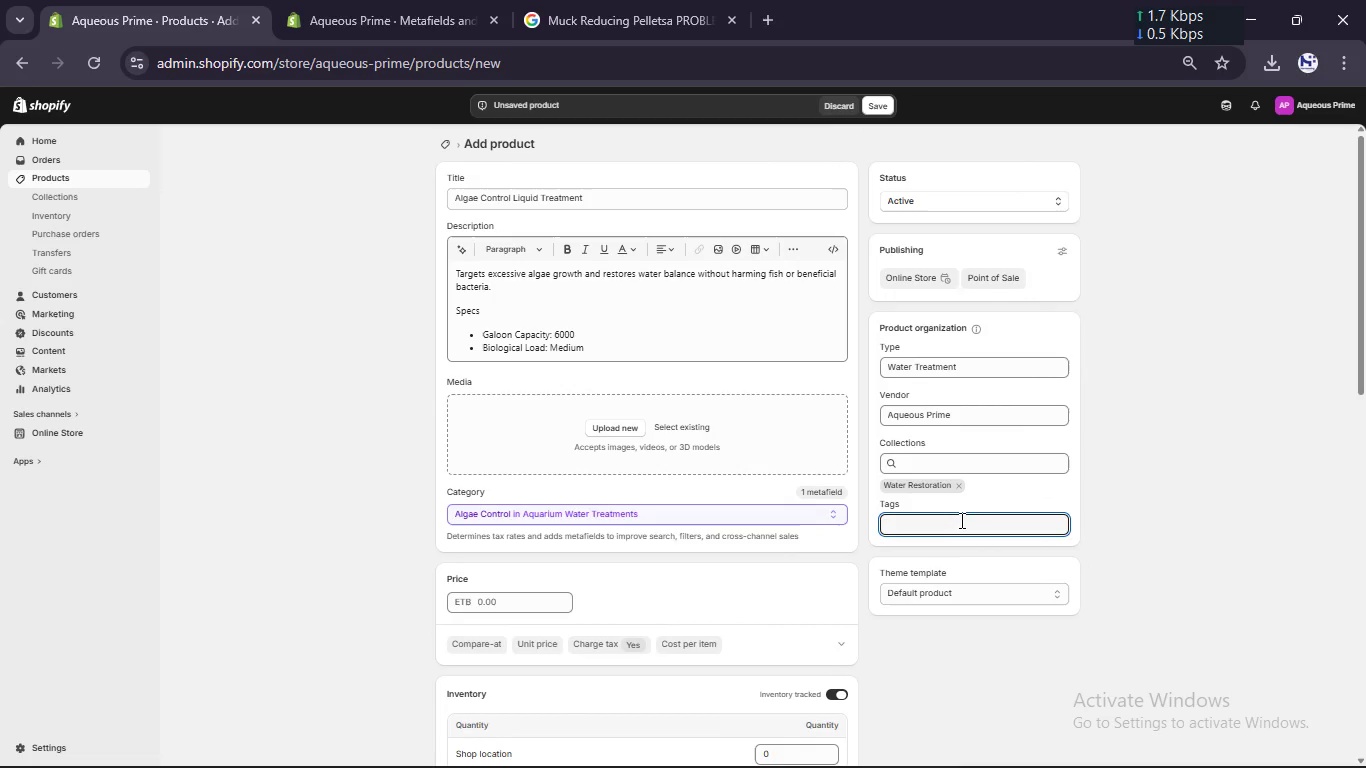 
type(algaee)
key(Backspace)
type( control)
 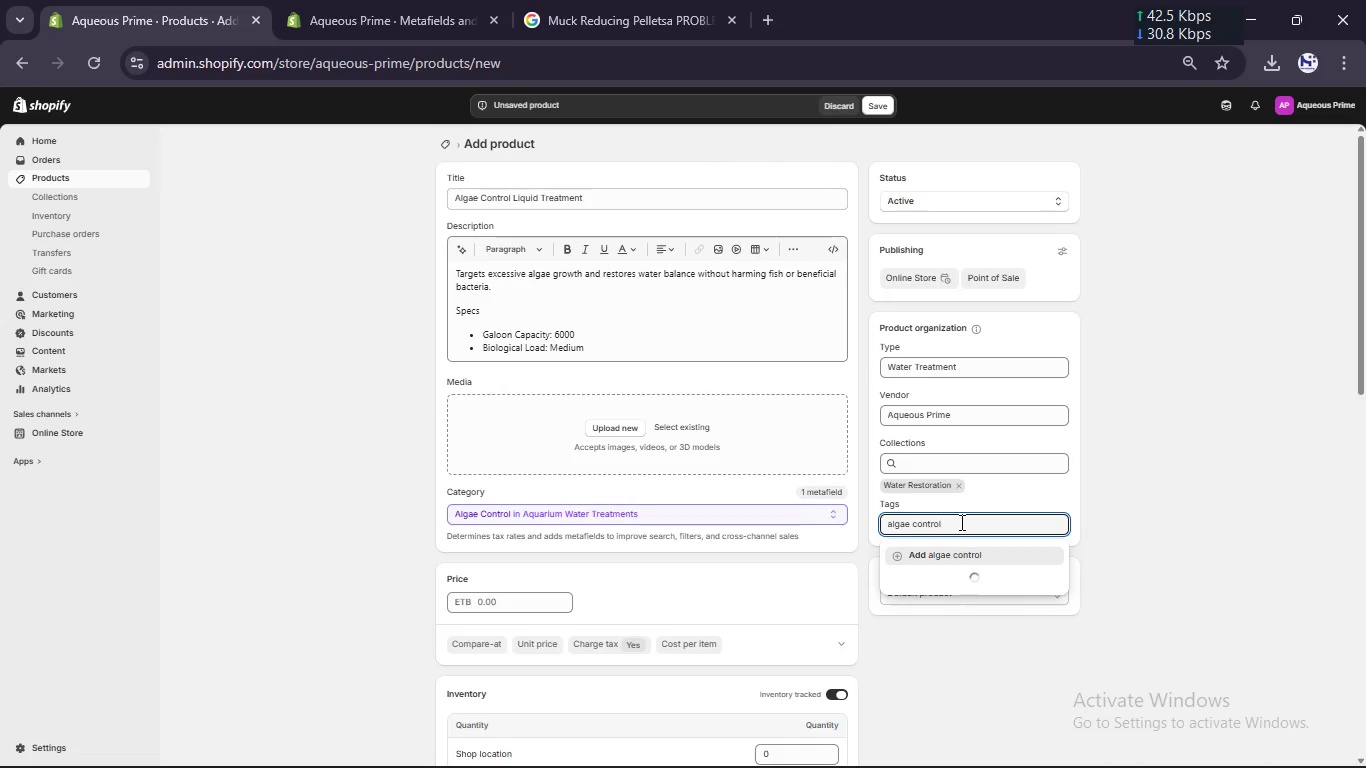 
key(Enter)
 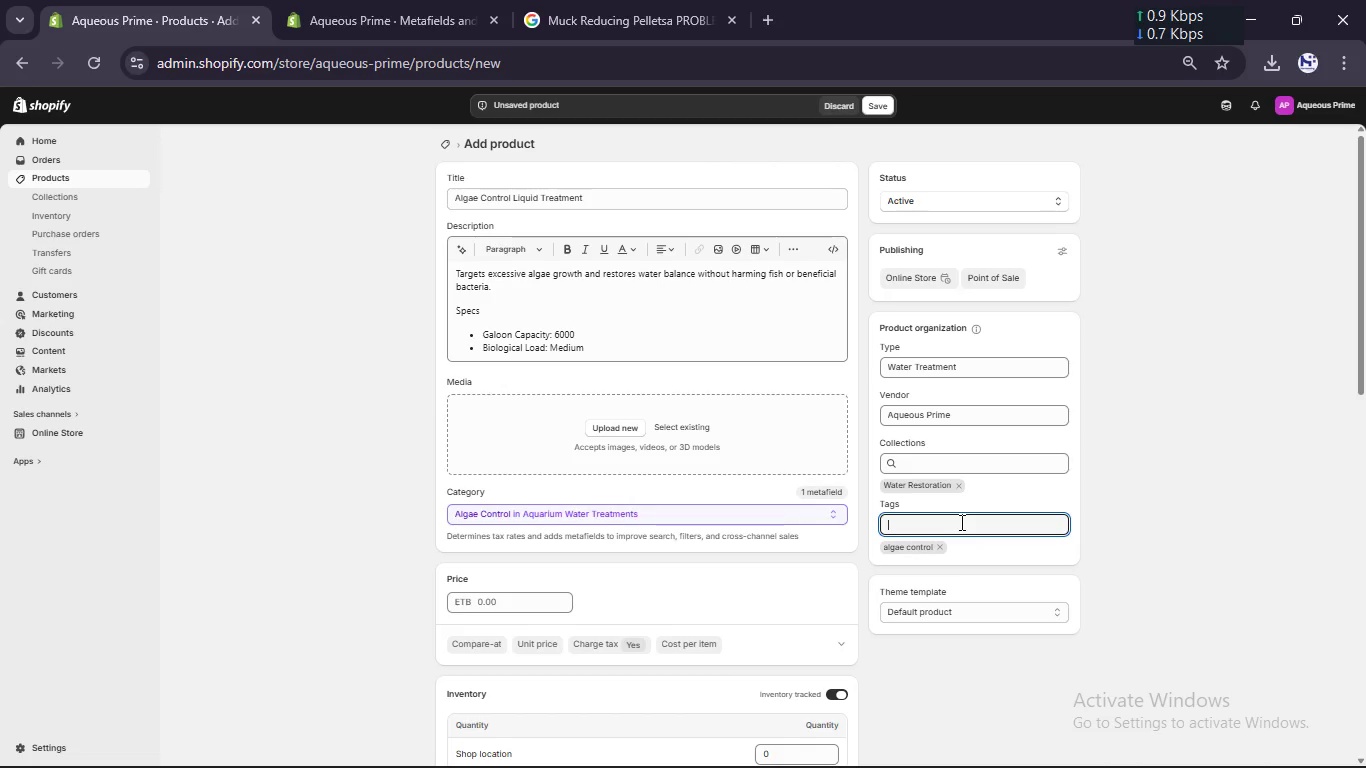 
wait(11.92)
 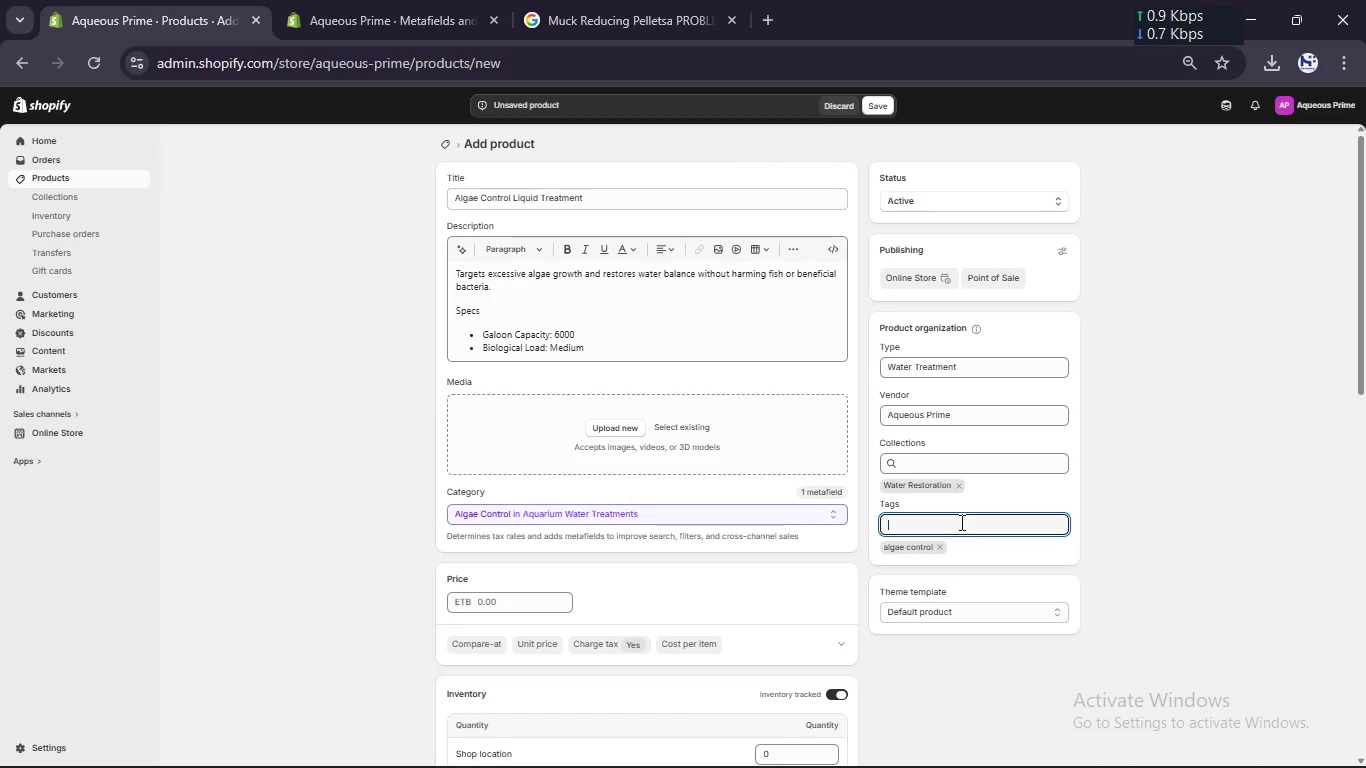 
type(water clarity)
 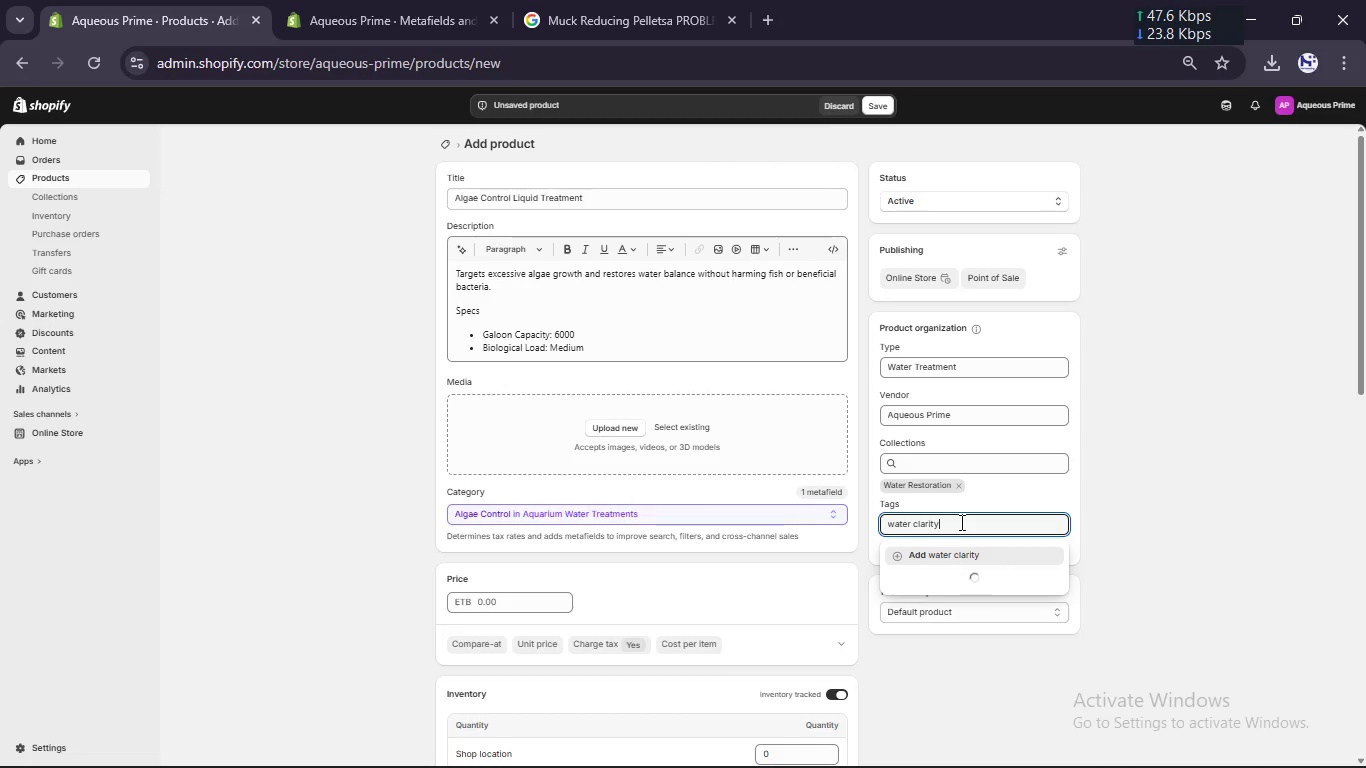 
key(Enter)
 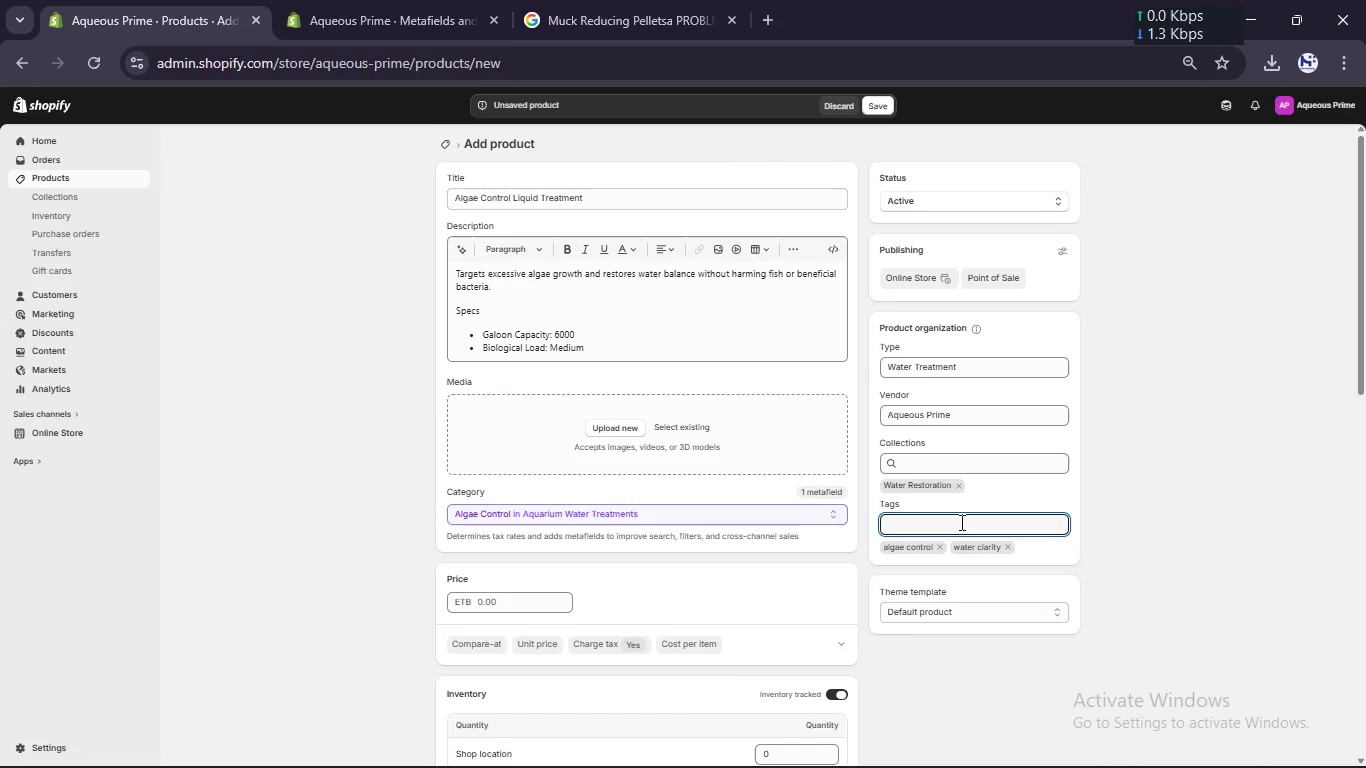 
wait(7.39)
 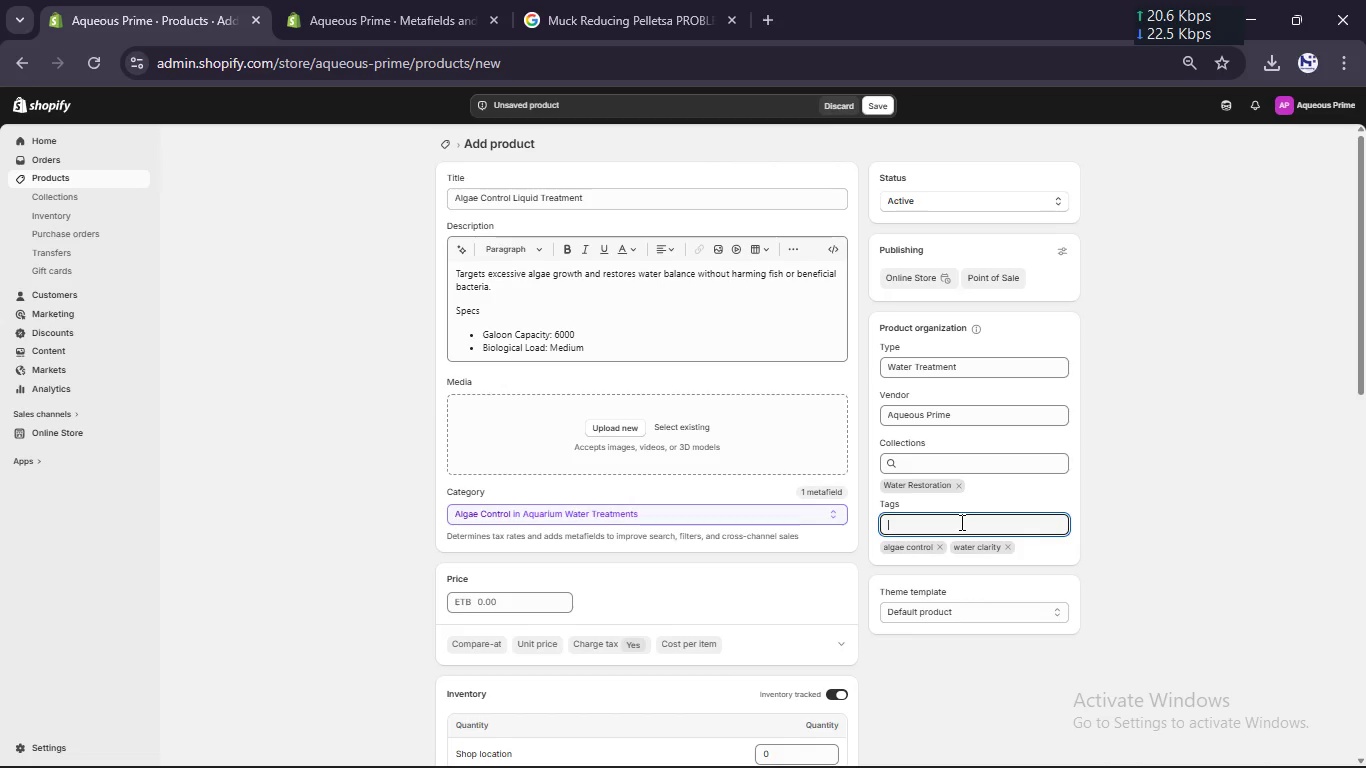 
left_click([683, 201])
 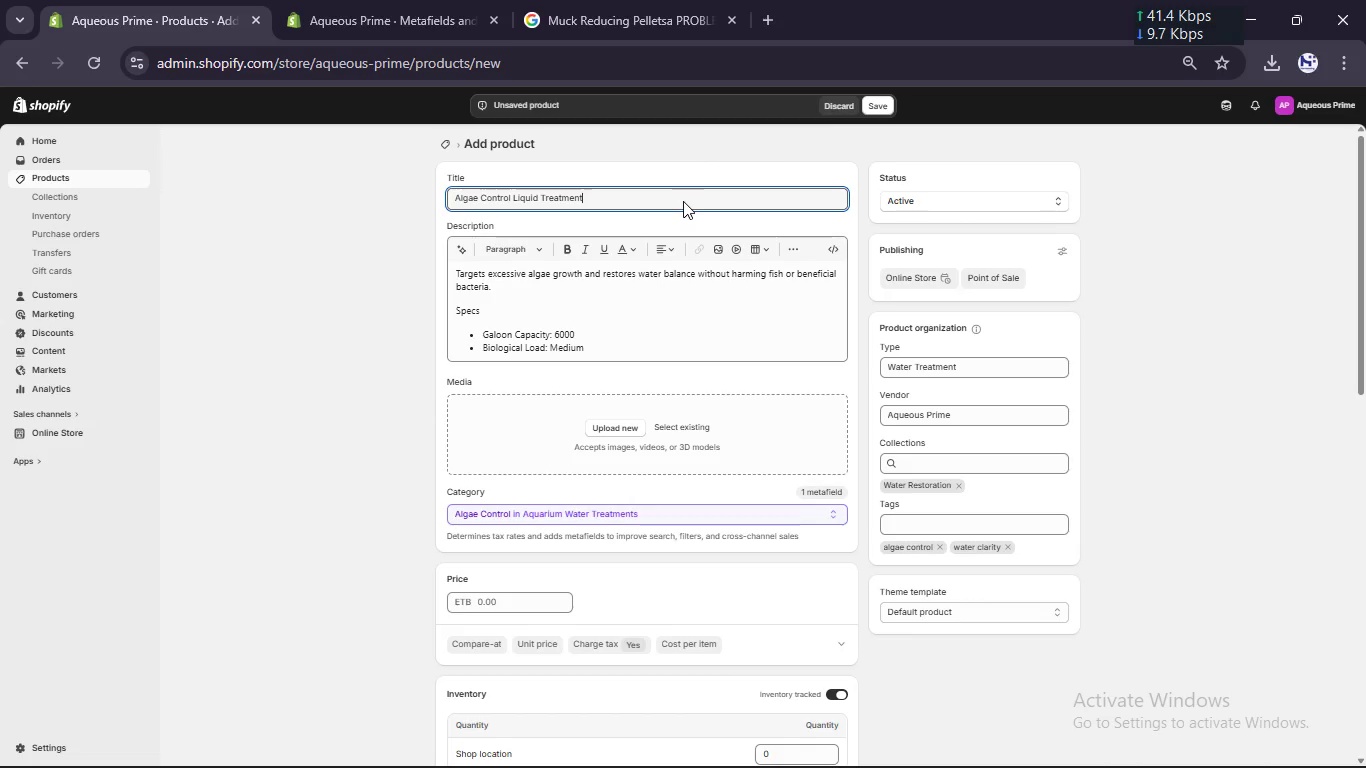 
key(Control+A)
 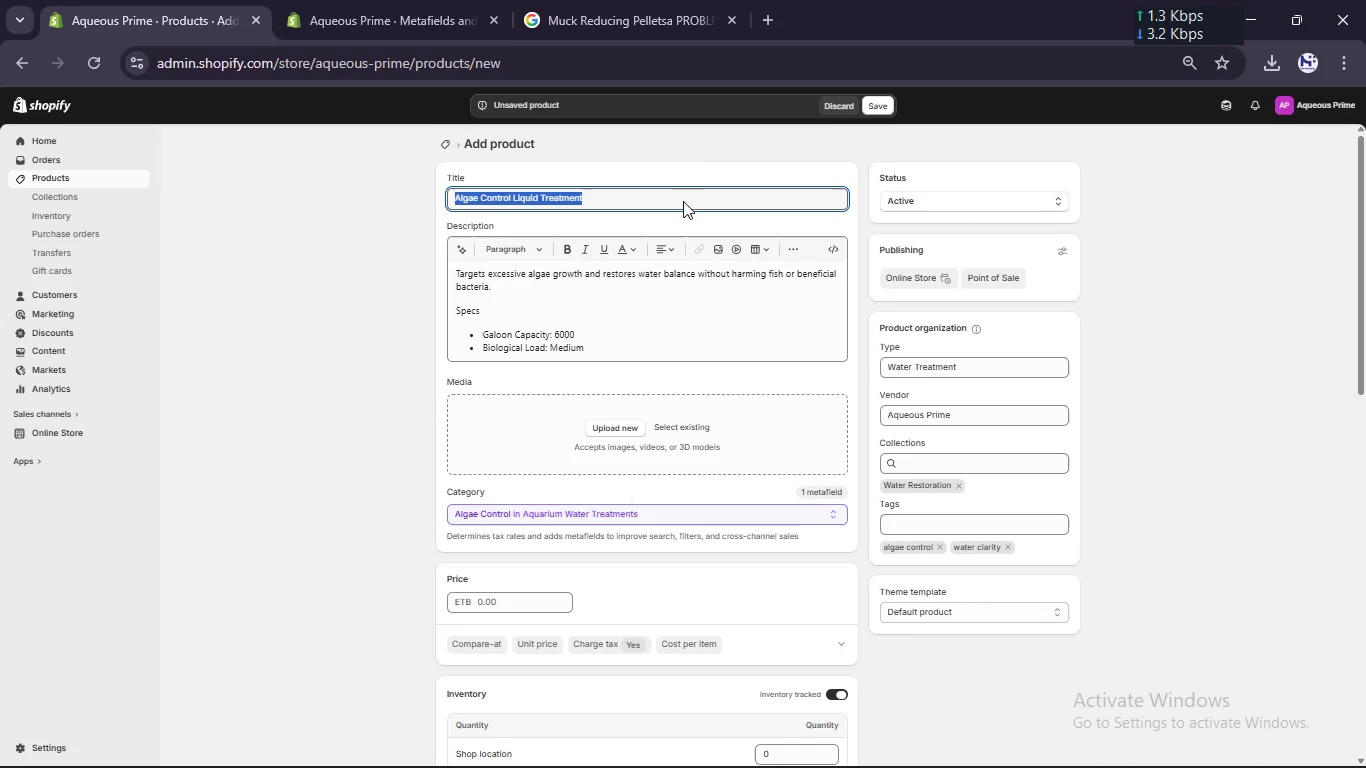 
key(Control+C)
 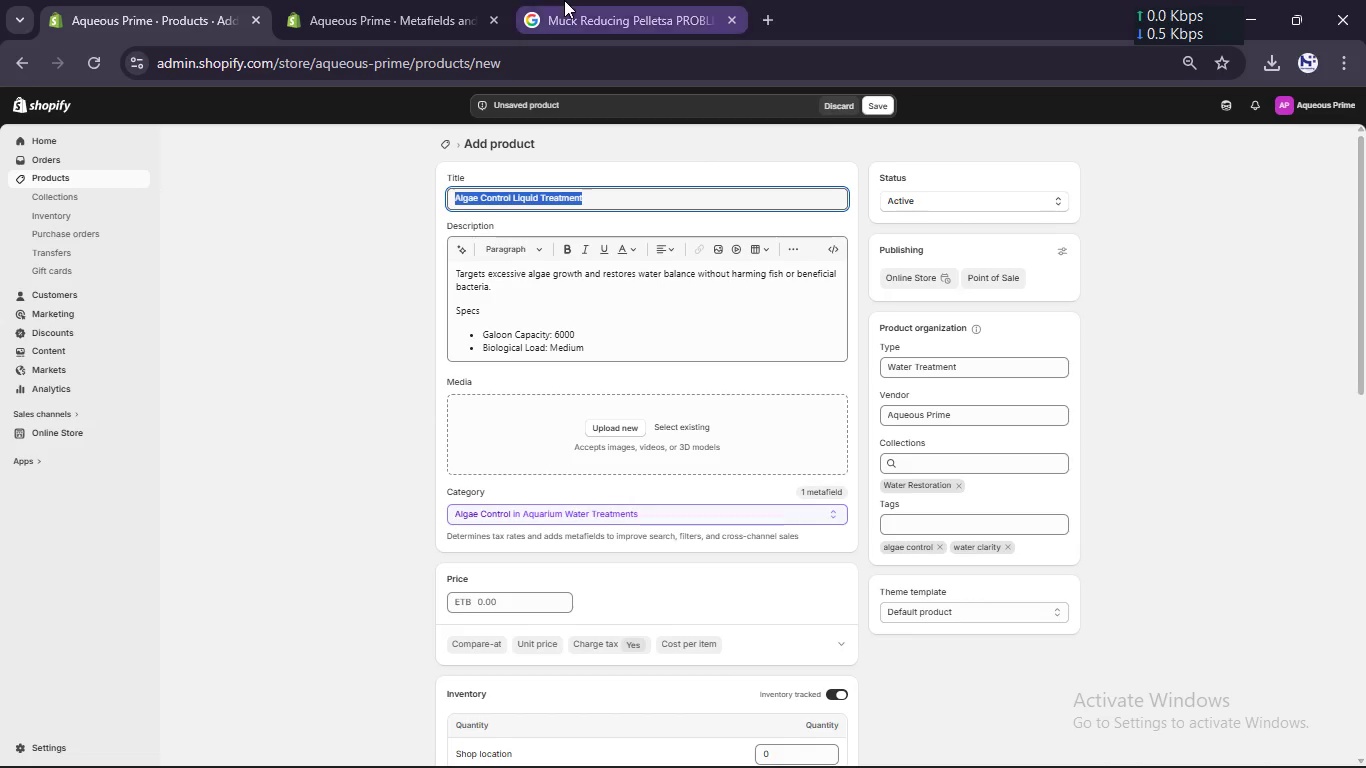 
left_click([564, 0])
 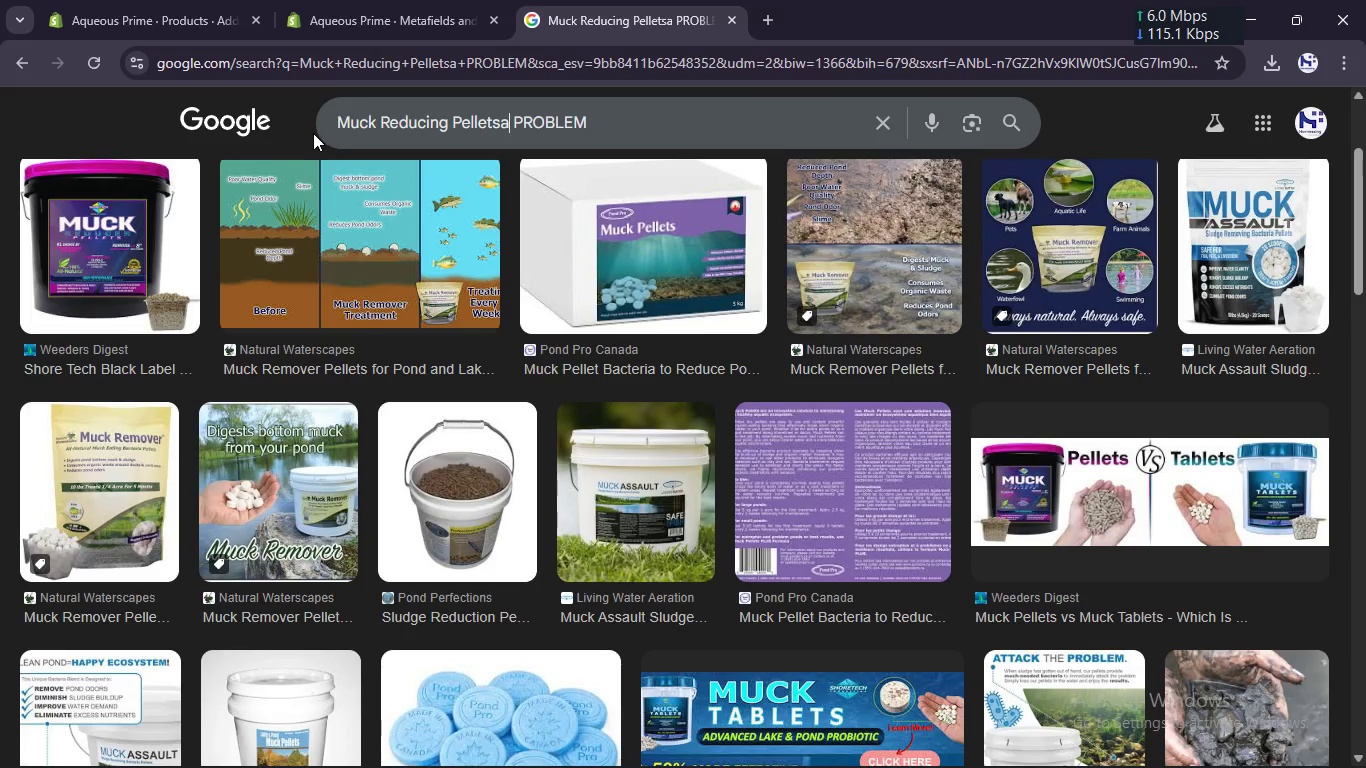 
left_click([331, 119])
 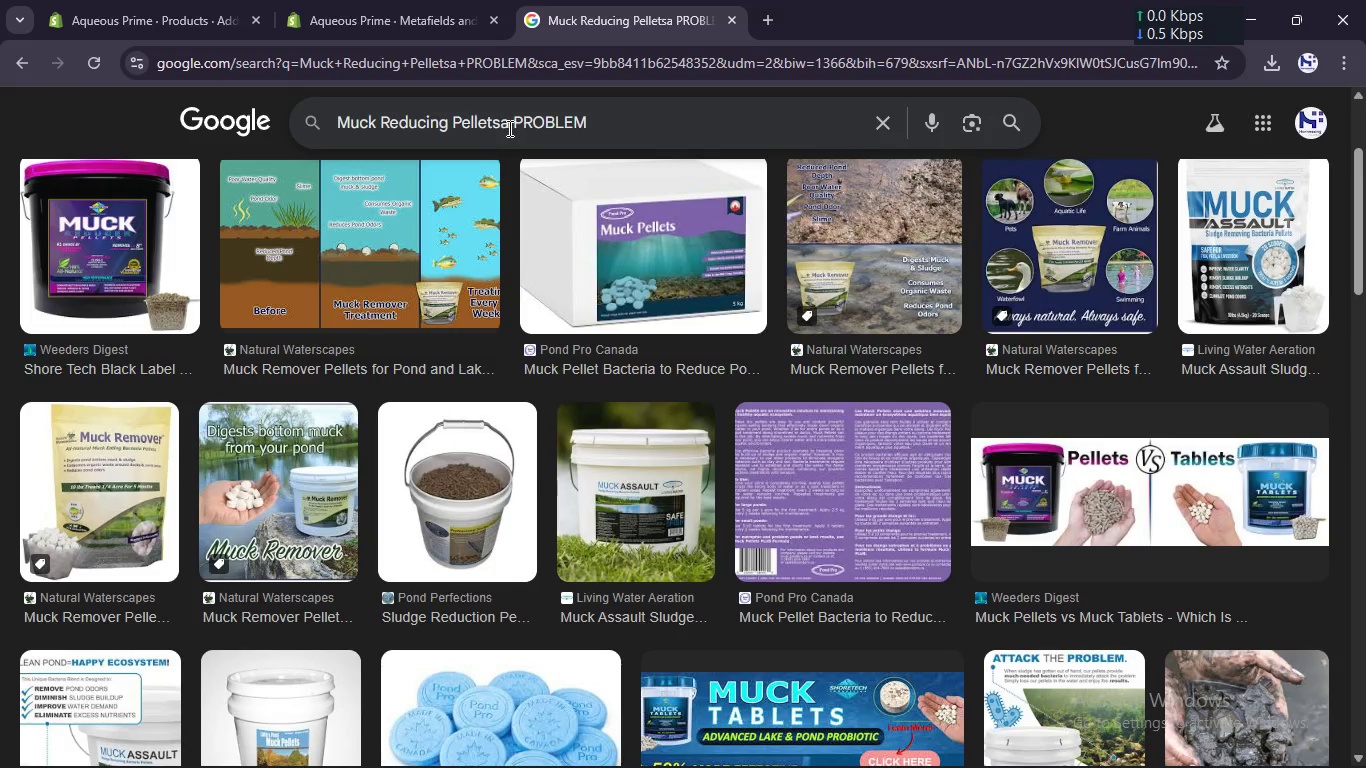 
left_click_drag(start_coordinate=[508, 124], to_coordinate=[264, 118])
 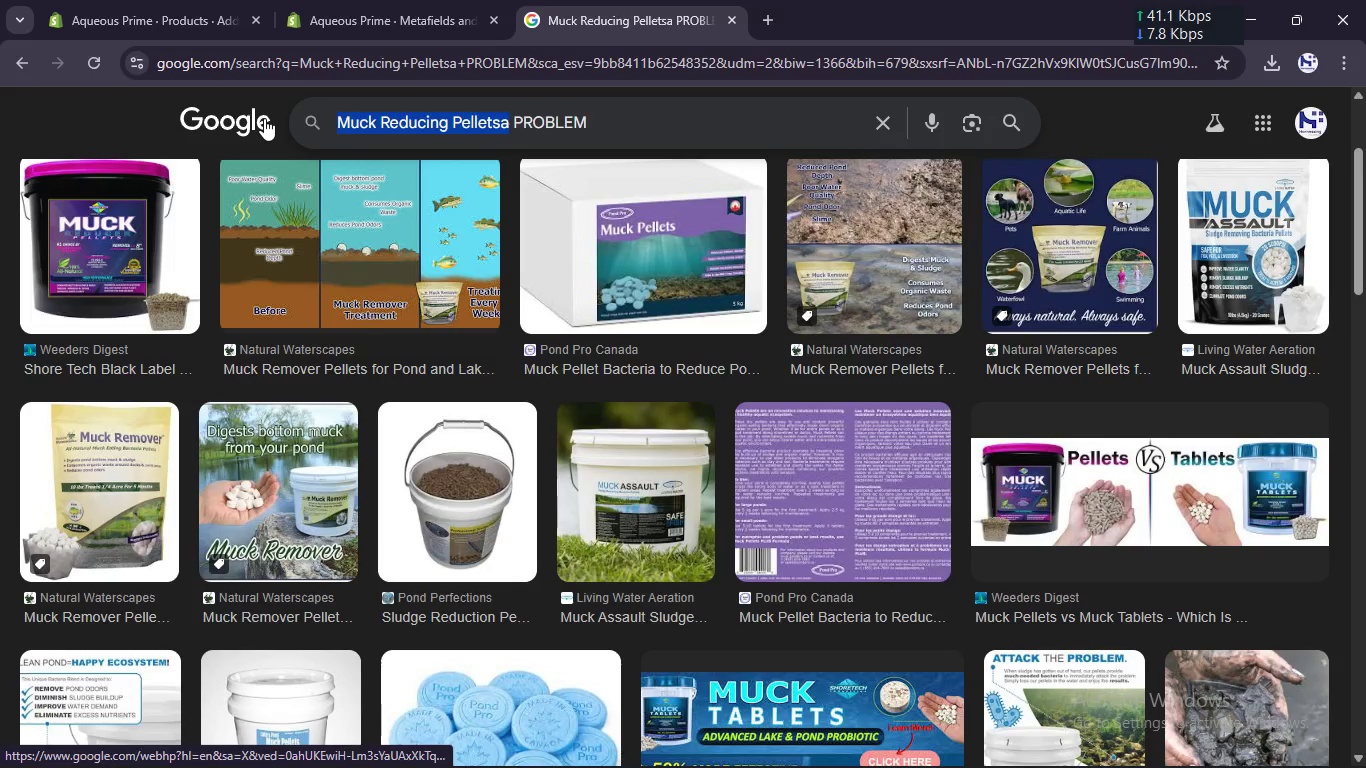 
key(Control+V)
 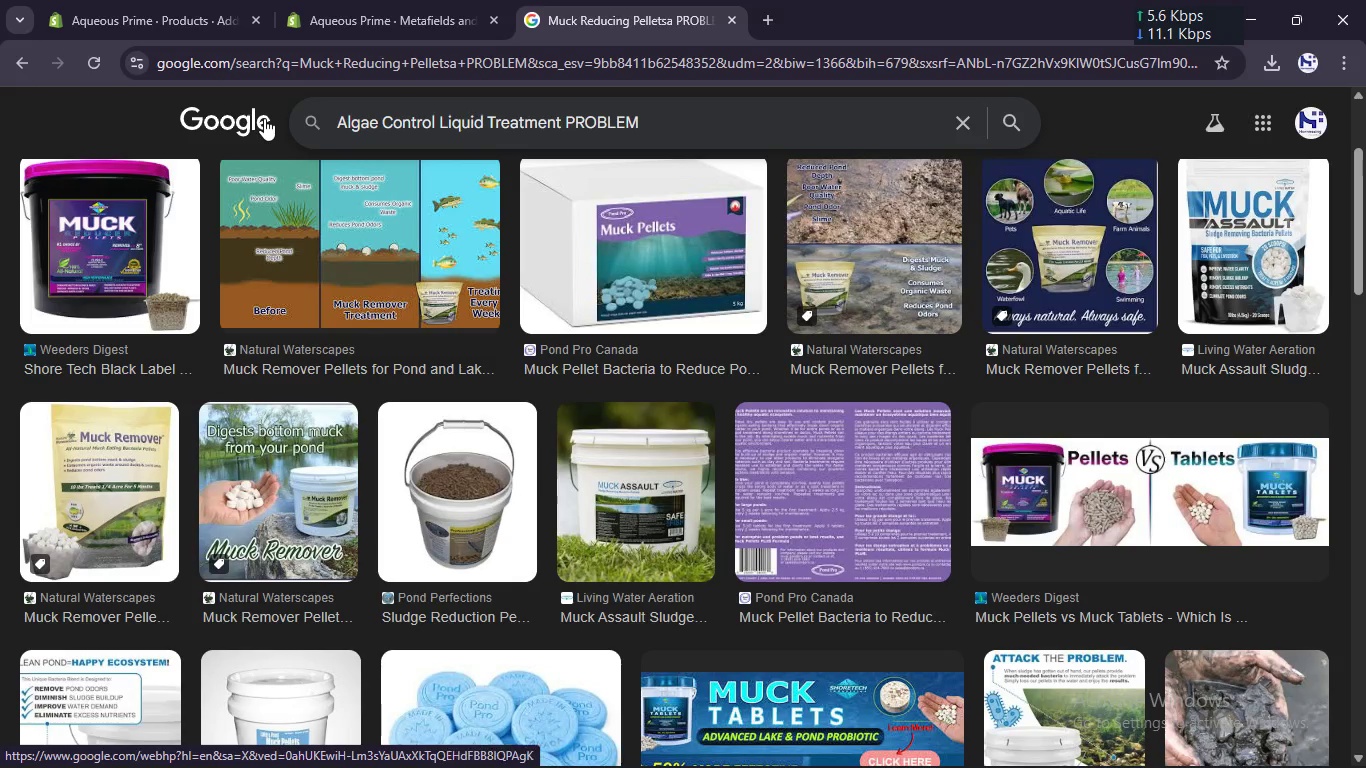 
key(Enter)
 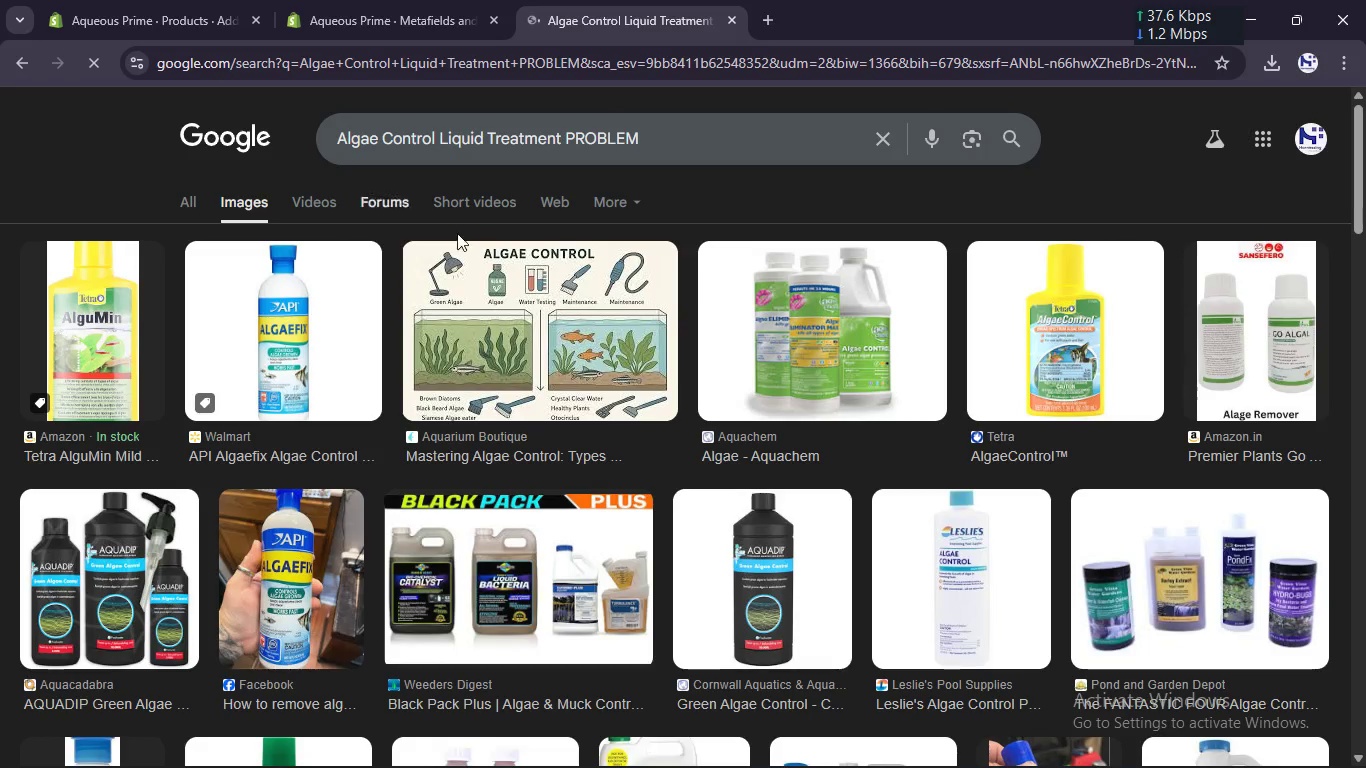 
right_click([564, 321])
 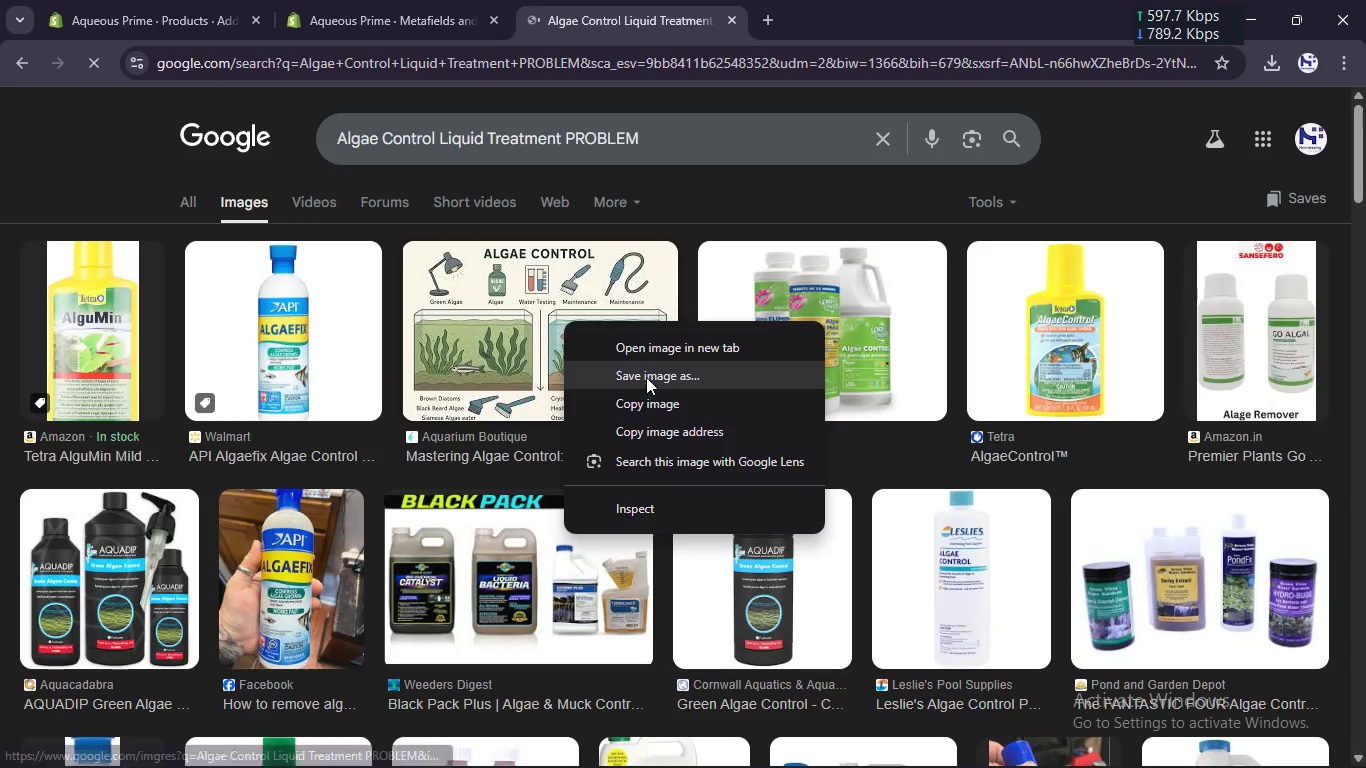 
left_click([647, 376])
 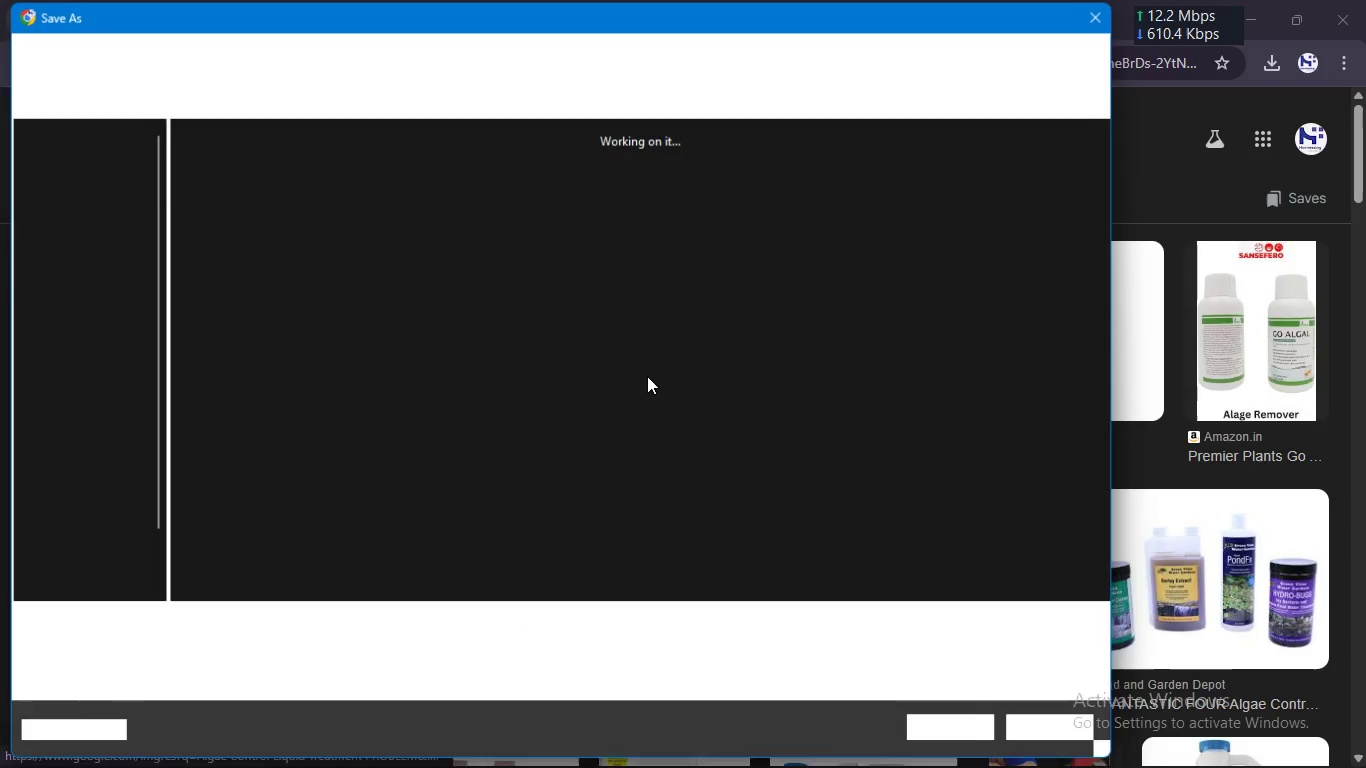 
key(Enter)
 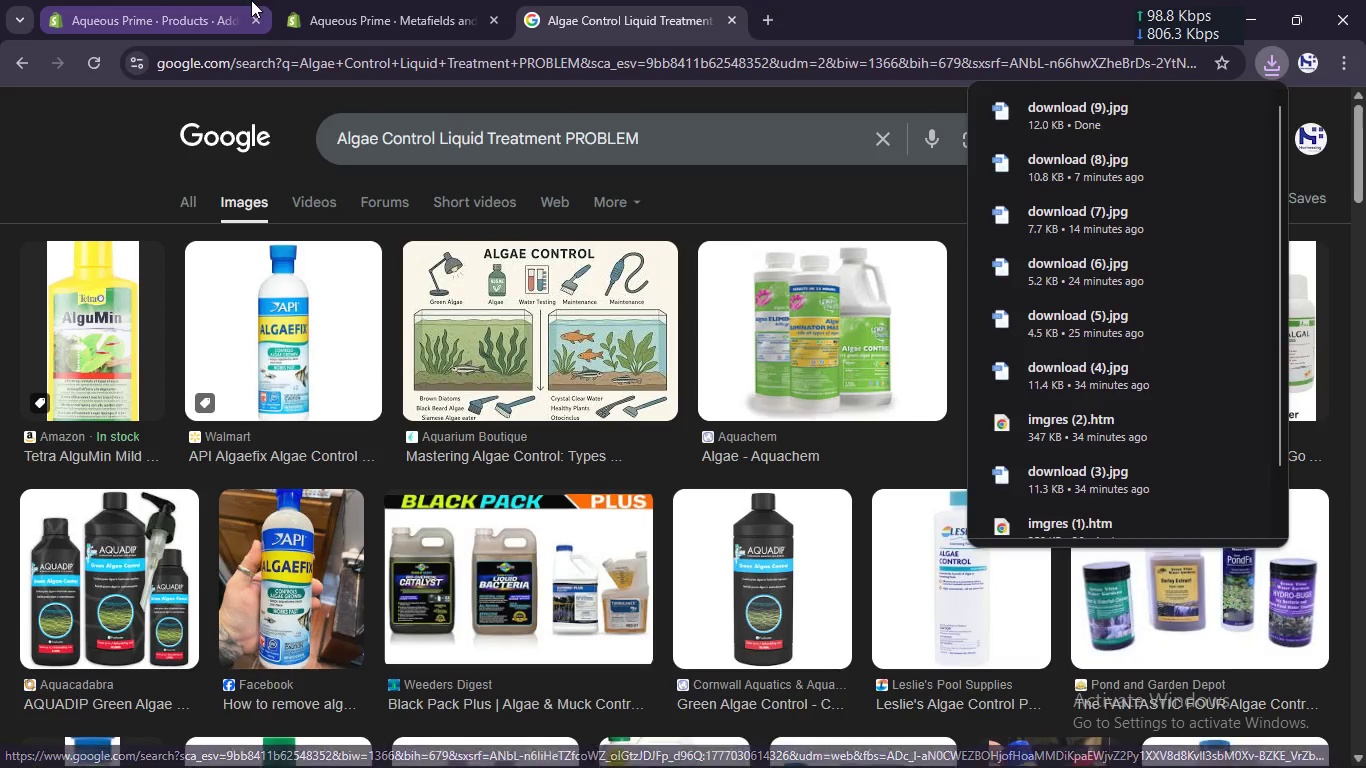 
left_click([156, 0])
 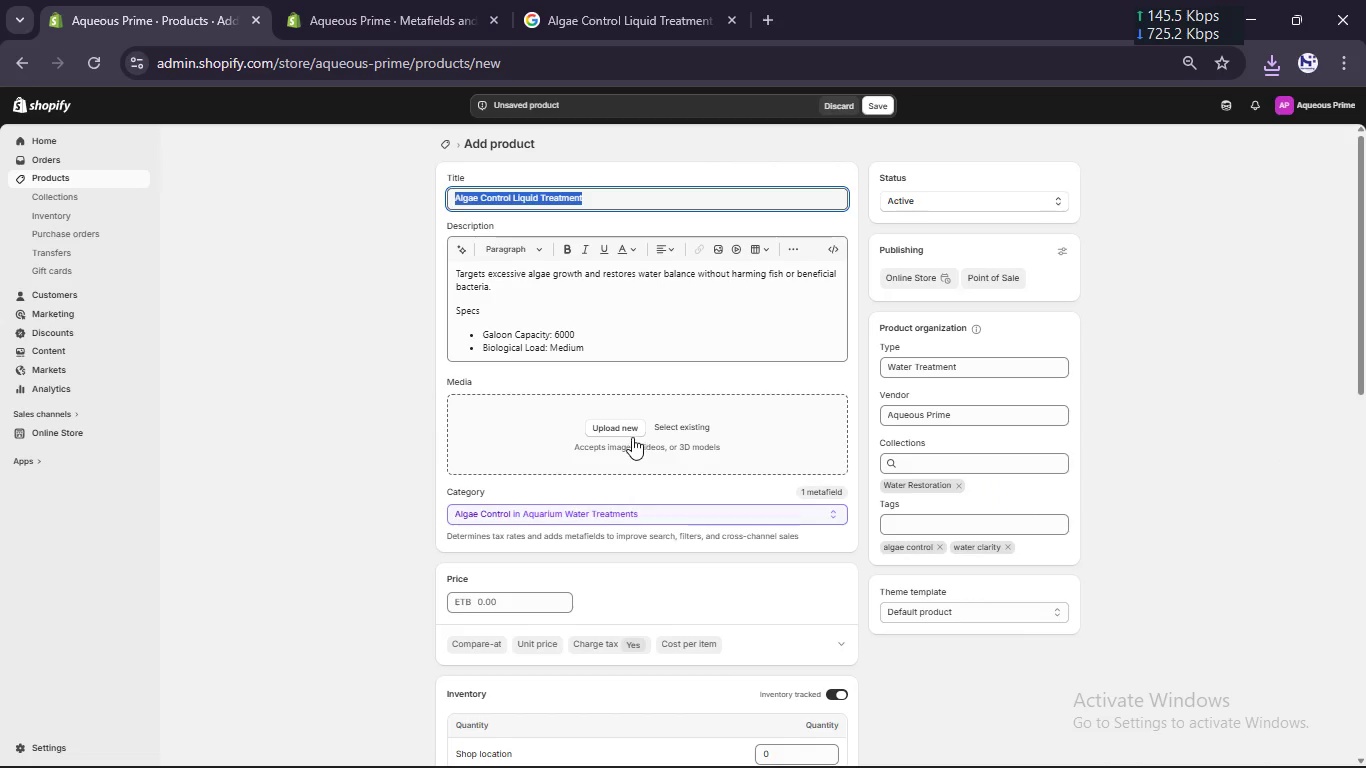 
left_click([629, 429])
 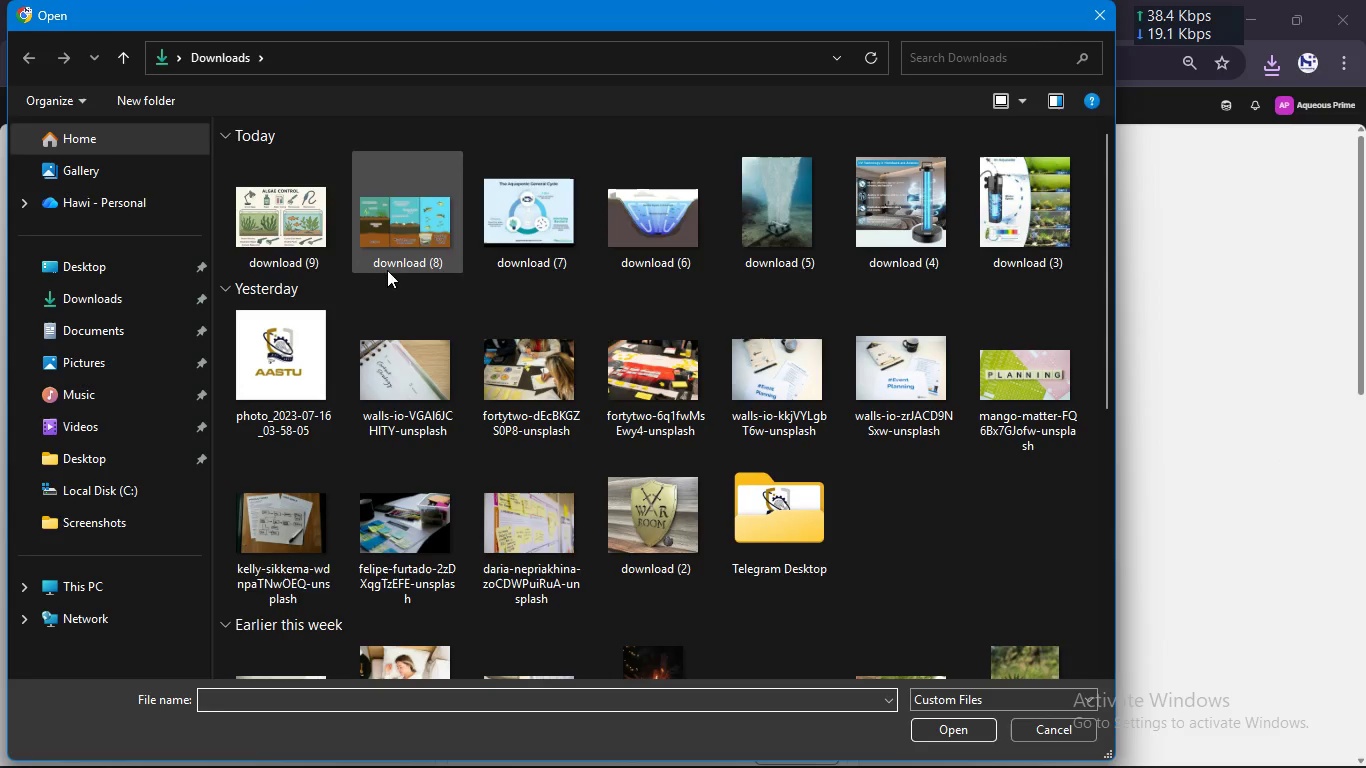 
left_click([314, 249])
 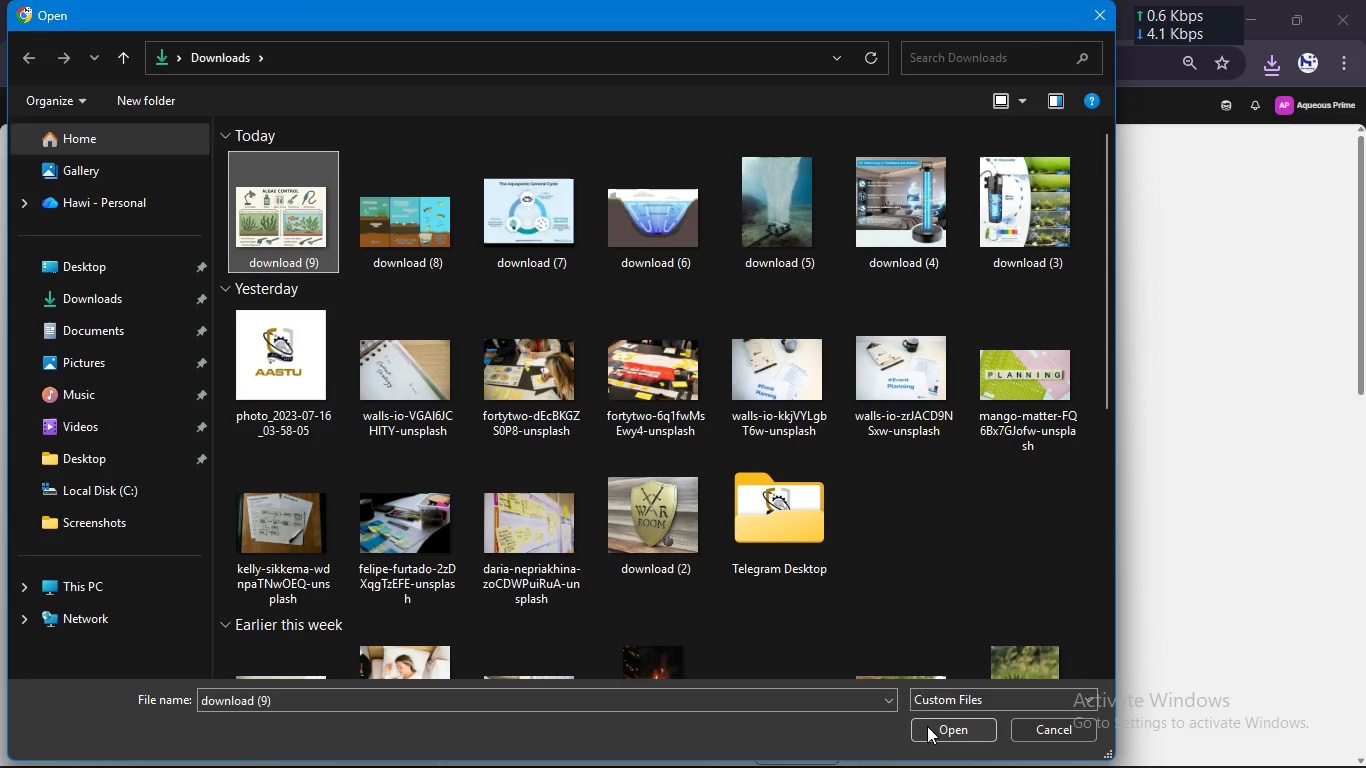 
left_click([927, 729])
 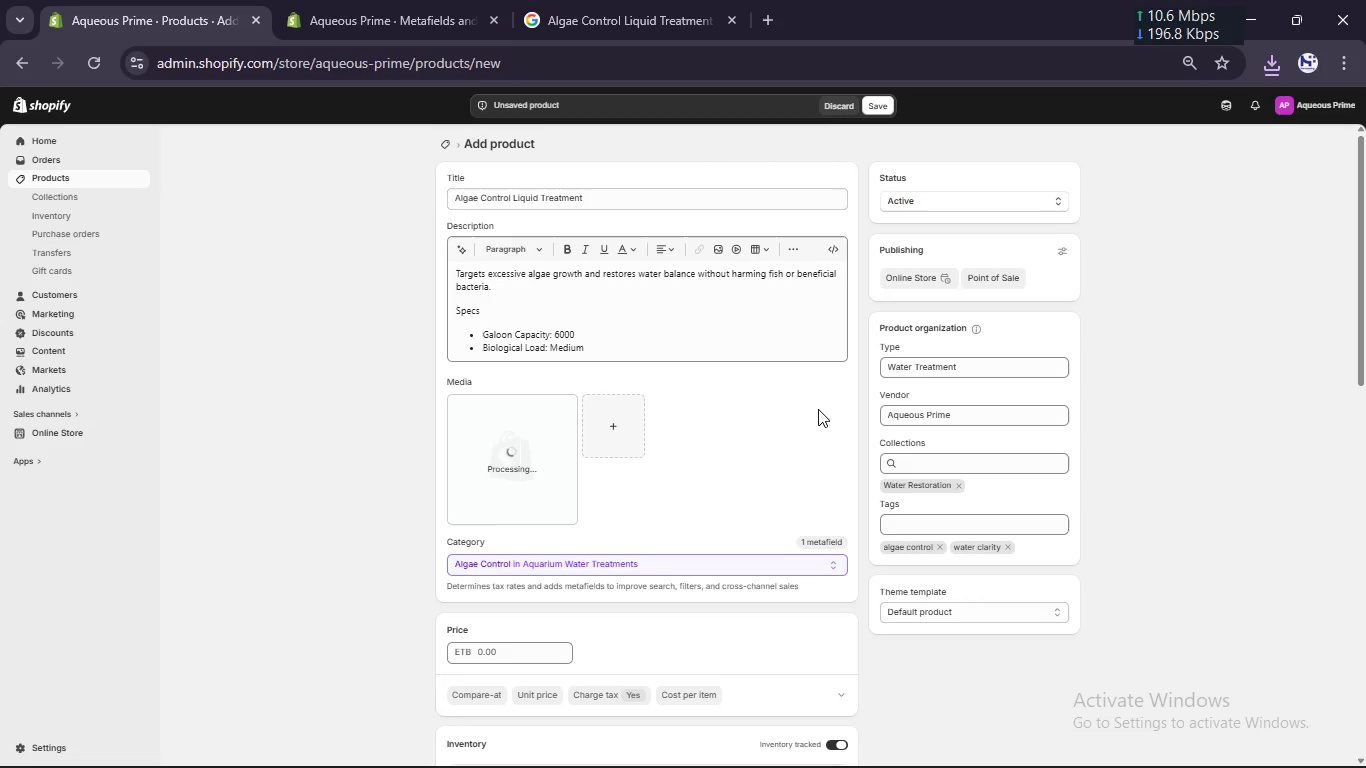 
wait(5.31)
 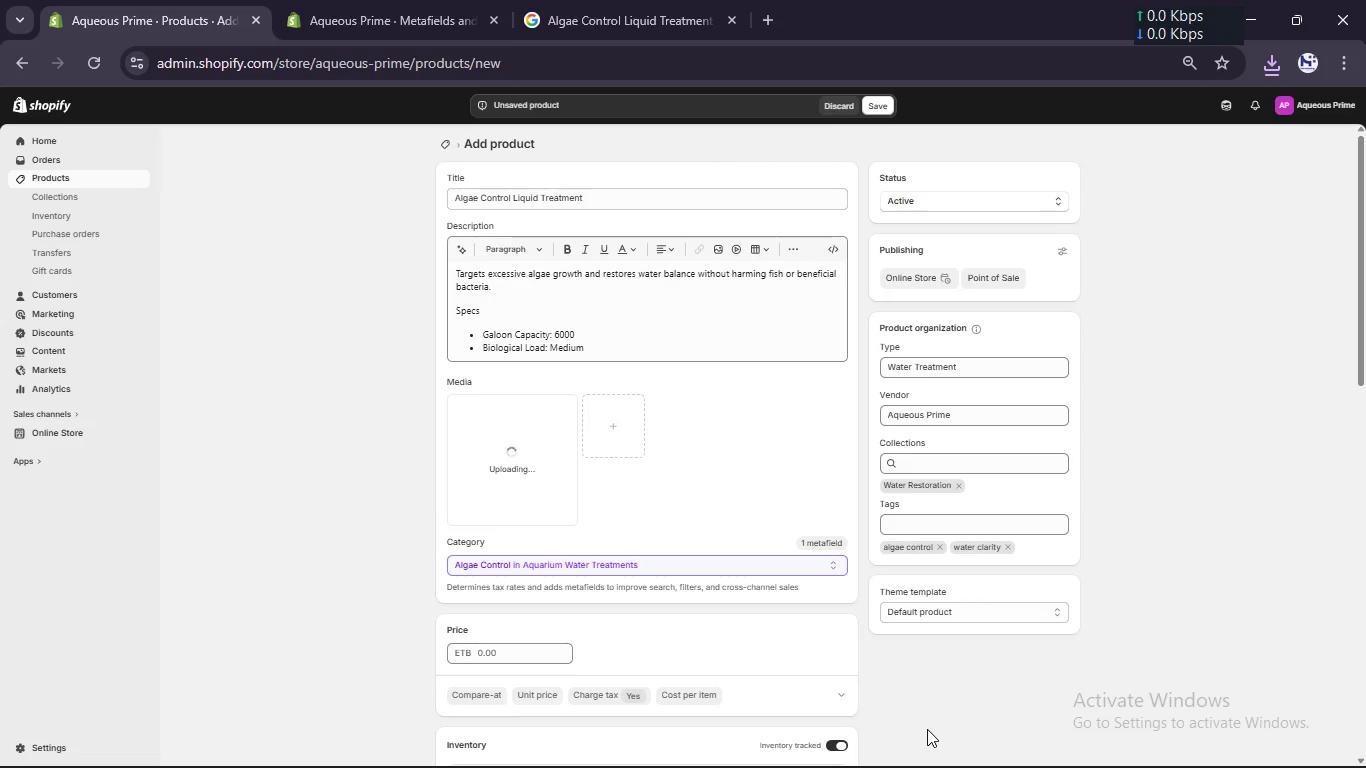 
scroll: coordinate [818, 409], scroll_direction: none, amount: 0.0
 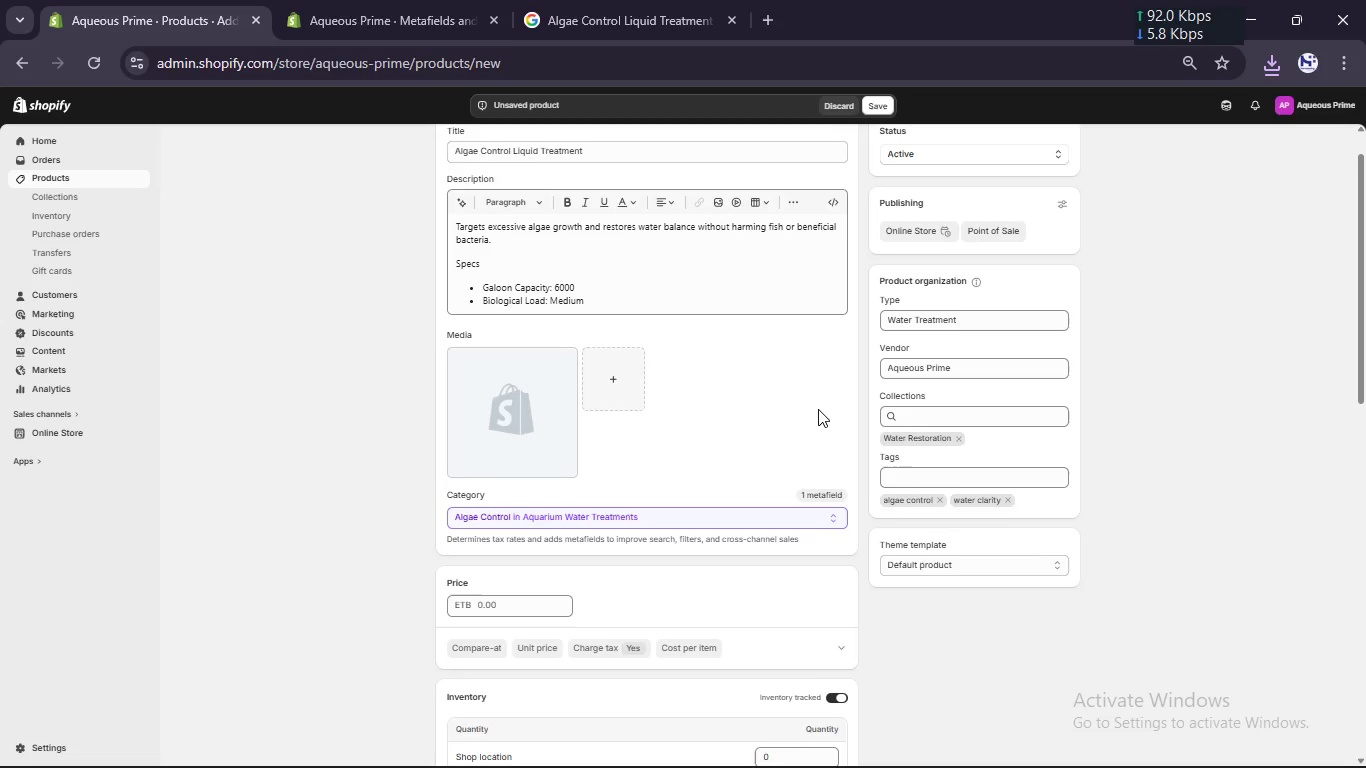 
scroll: coordinate [818, 409], scroll_direction: down, amount: 3.0
 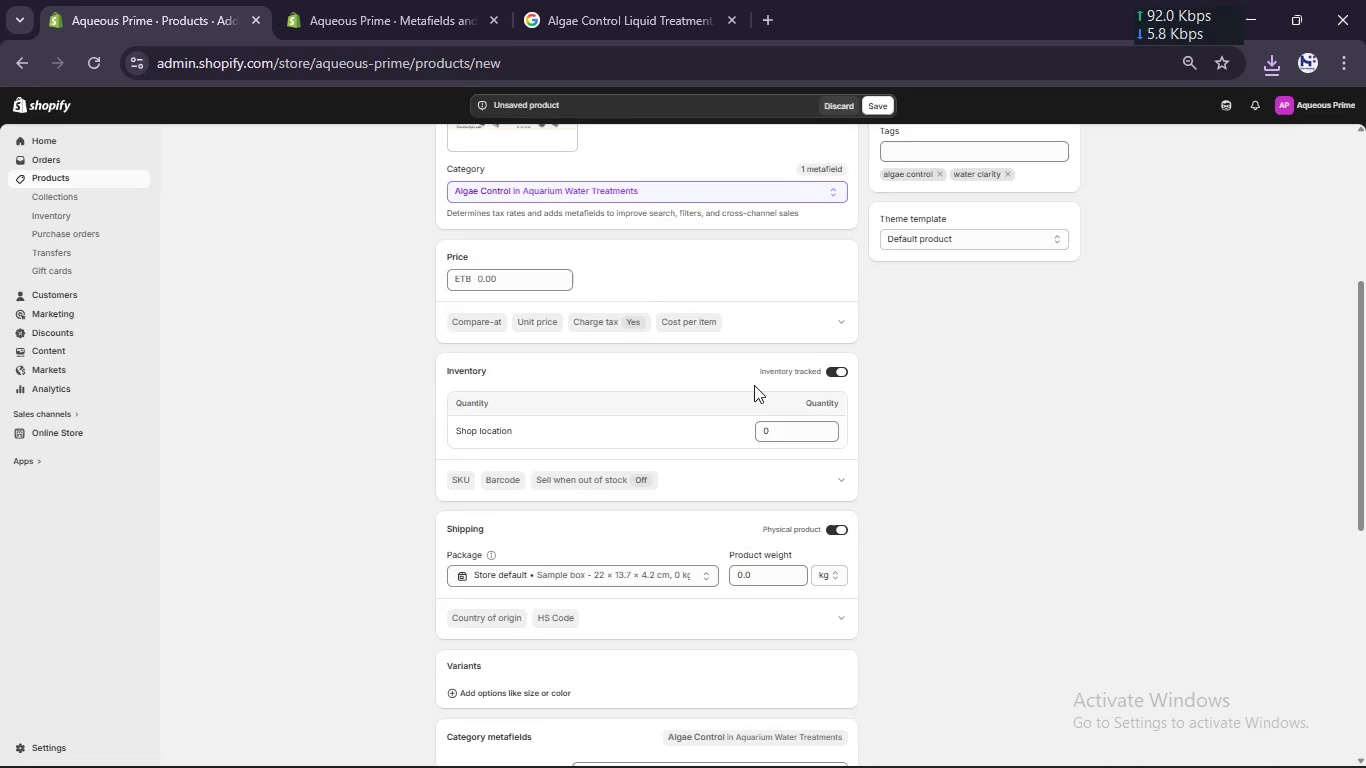 
scroll: coordinate [754, 385], scroll_direction: up, amount: 1.0
 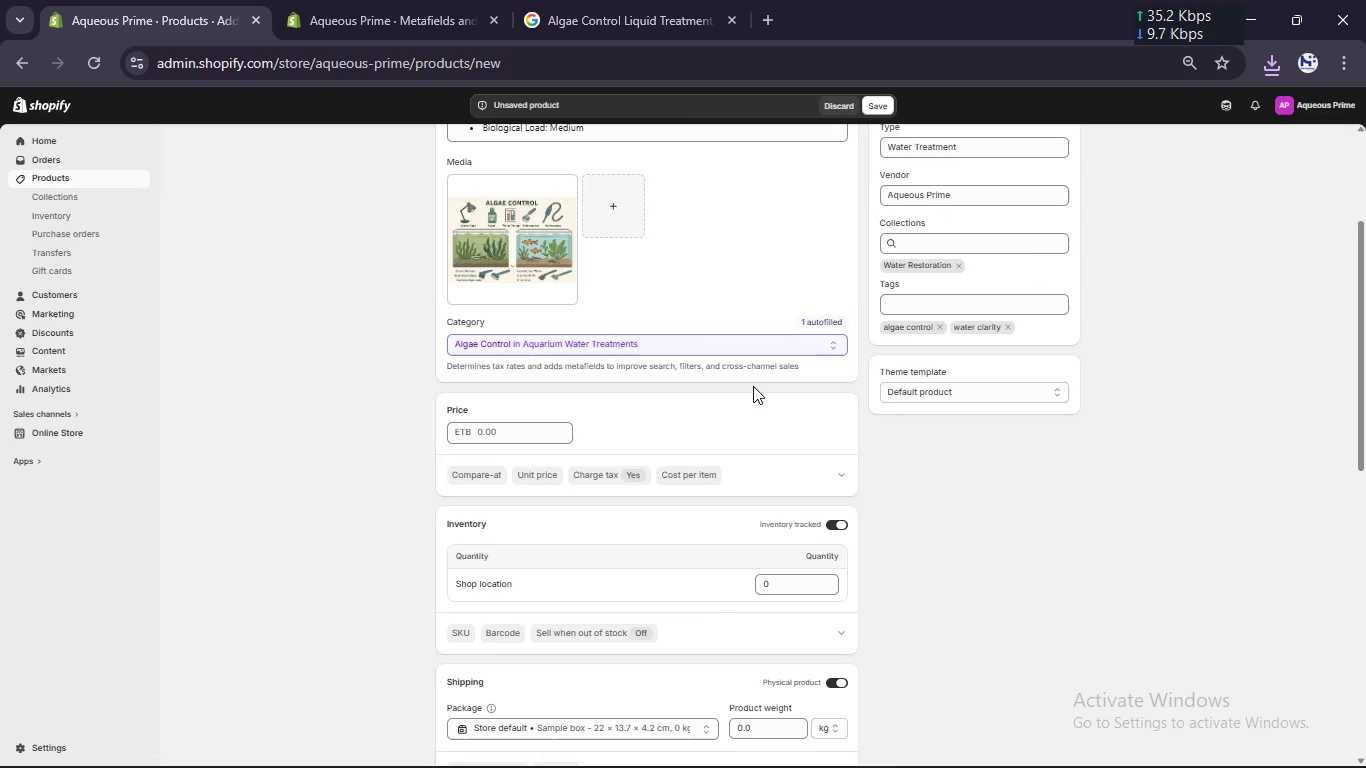 
left_click([482, 421])
 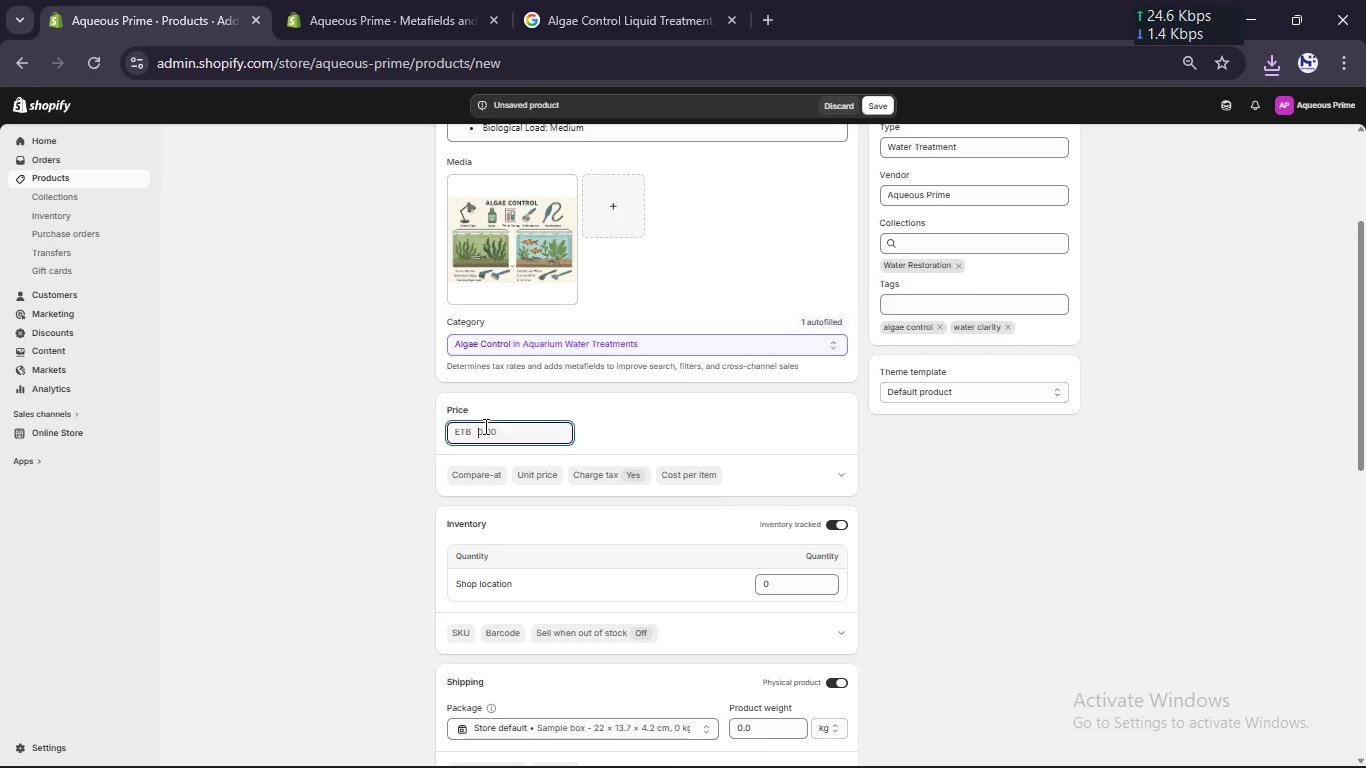 
left_click([484, 426])
 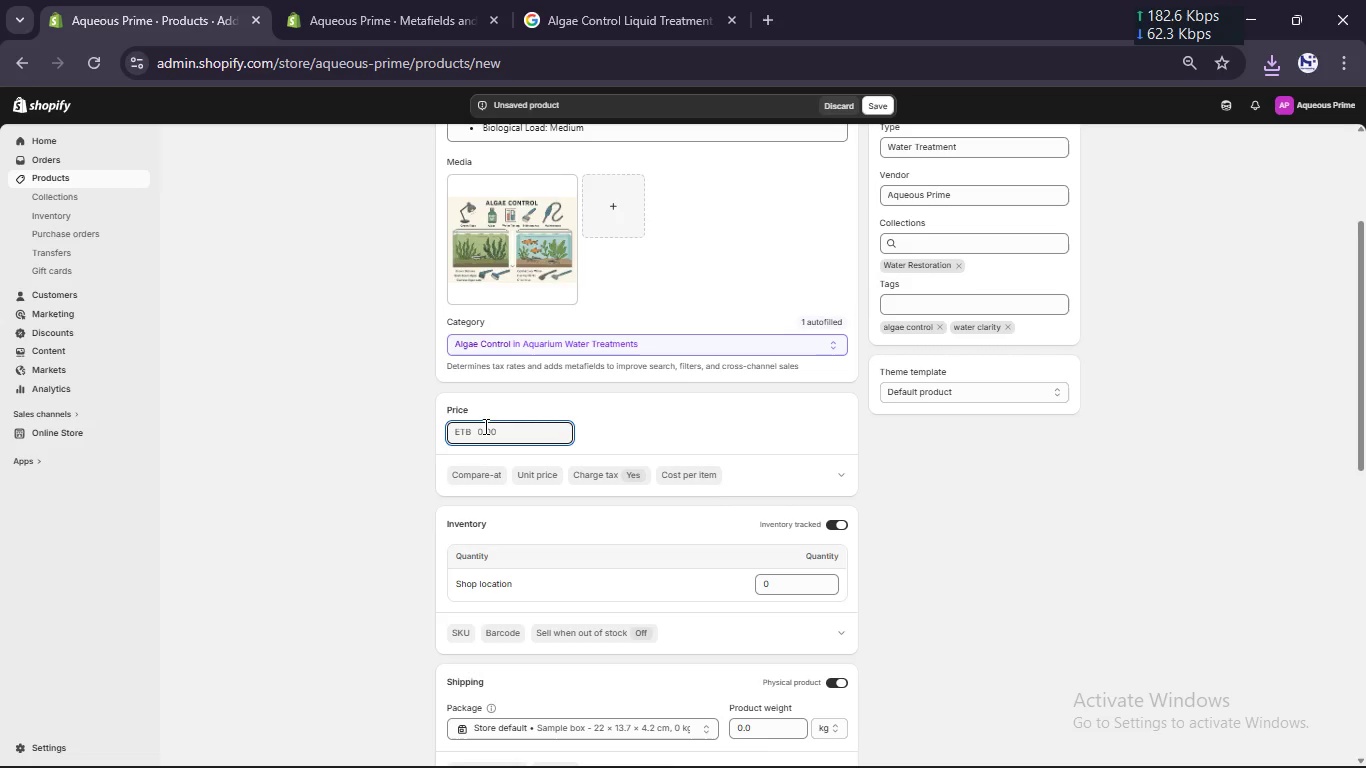 
key(Numpad4)
 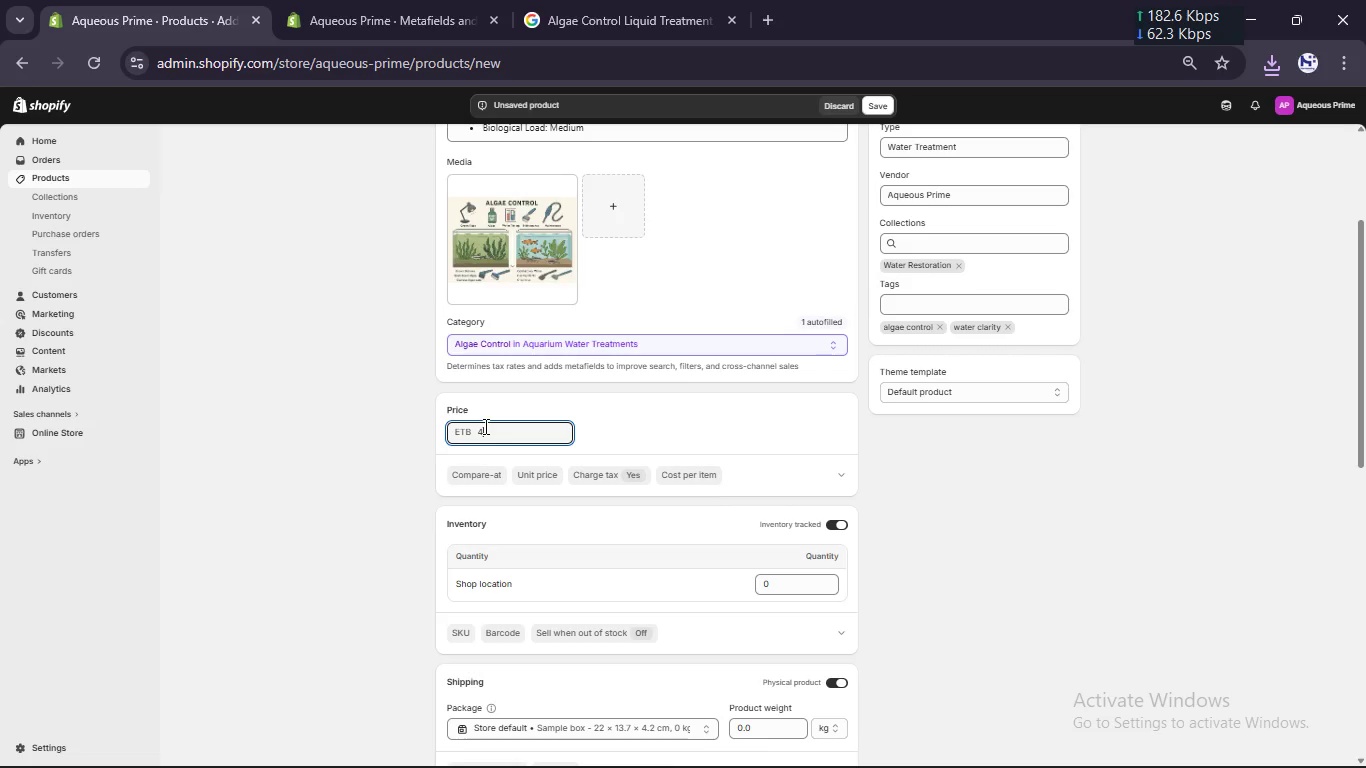 
key(Numpad0)
 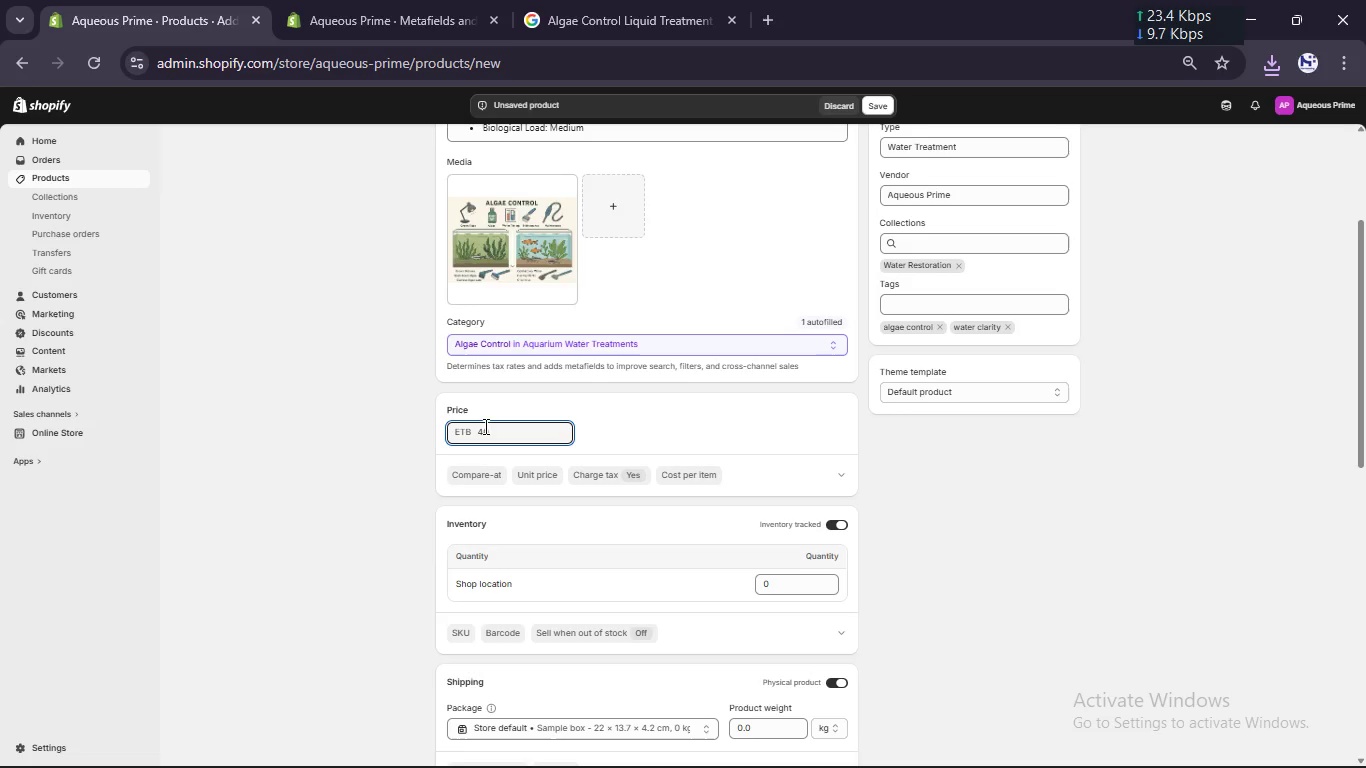 
scroll: coordinate [484, 426], scroll_direction: none, amount: 0.0
 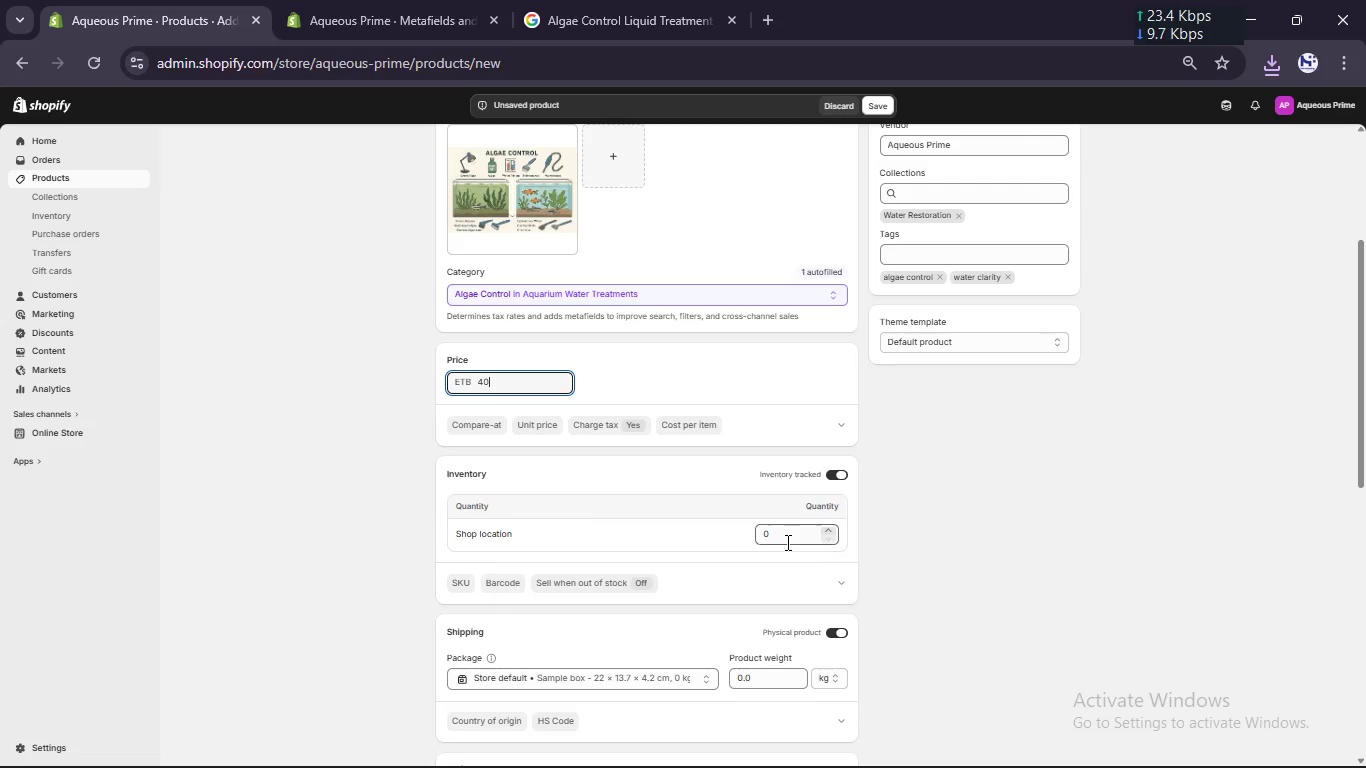 
left_click([790, 536])
 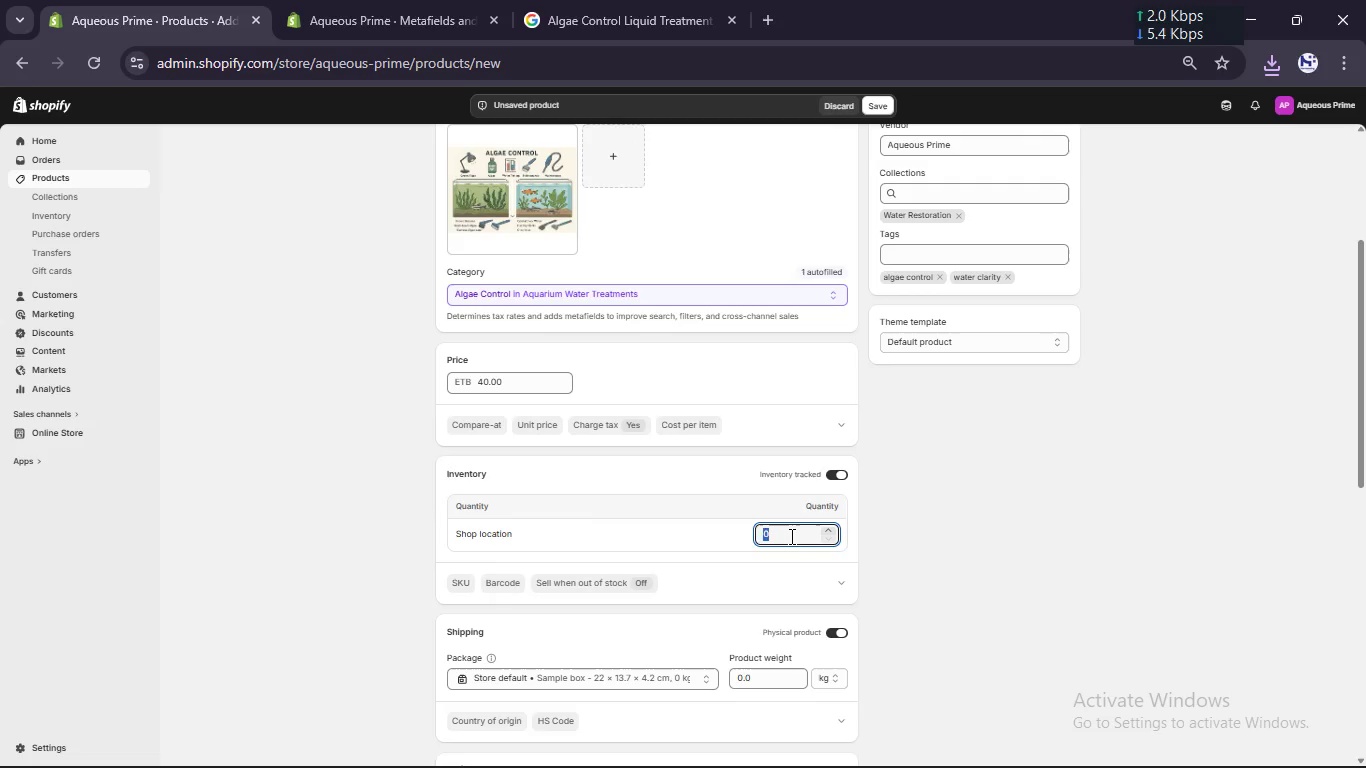 
key(Numpad5)
 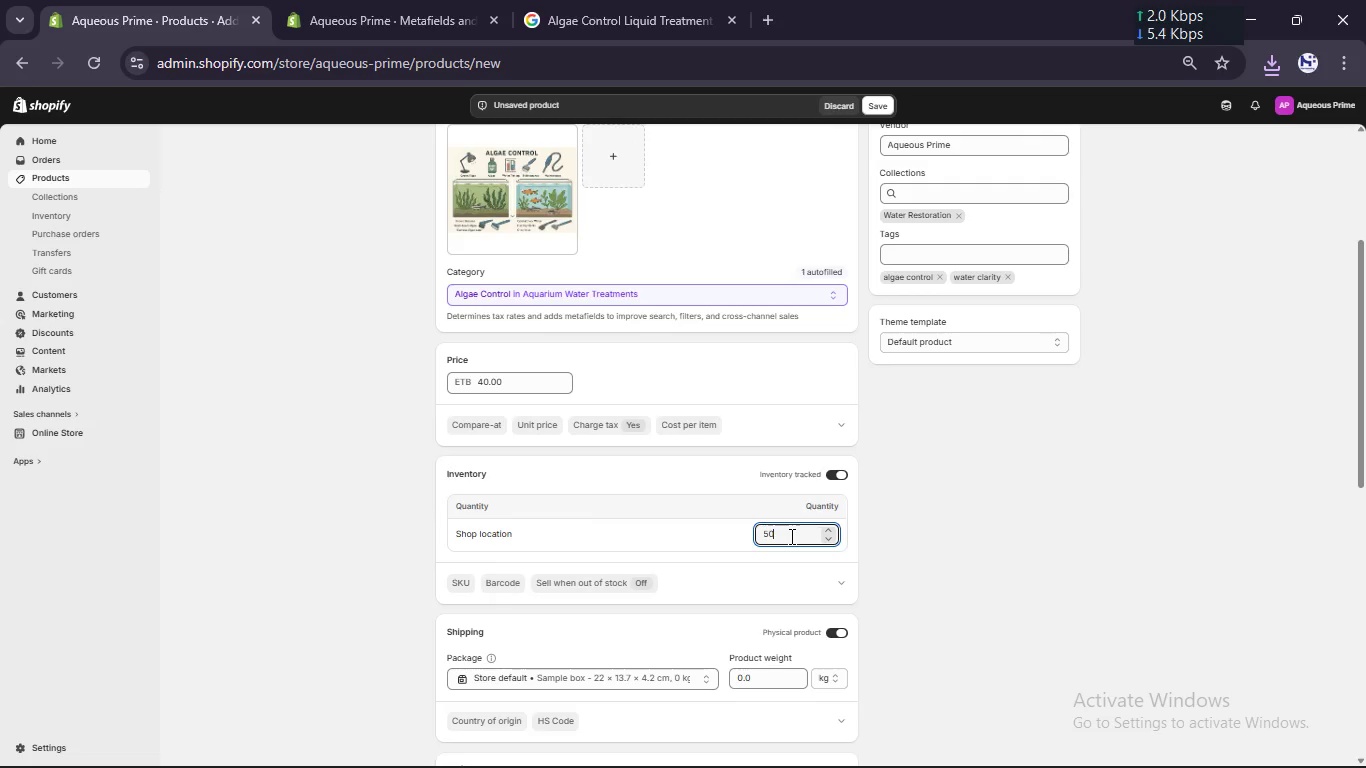 
key(Numpad0)
 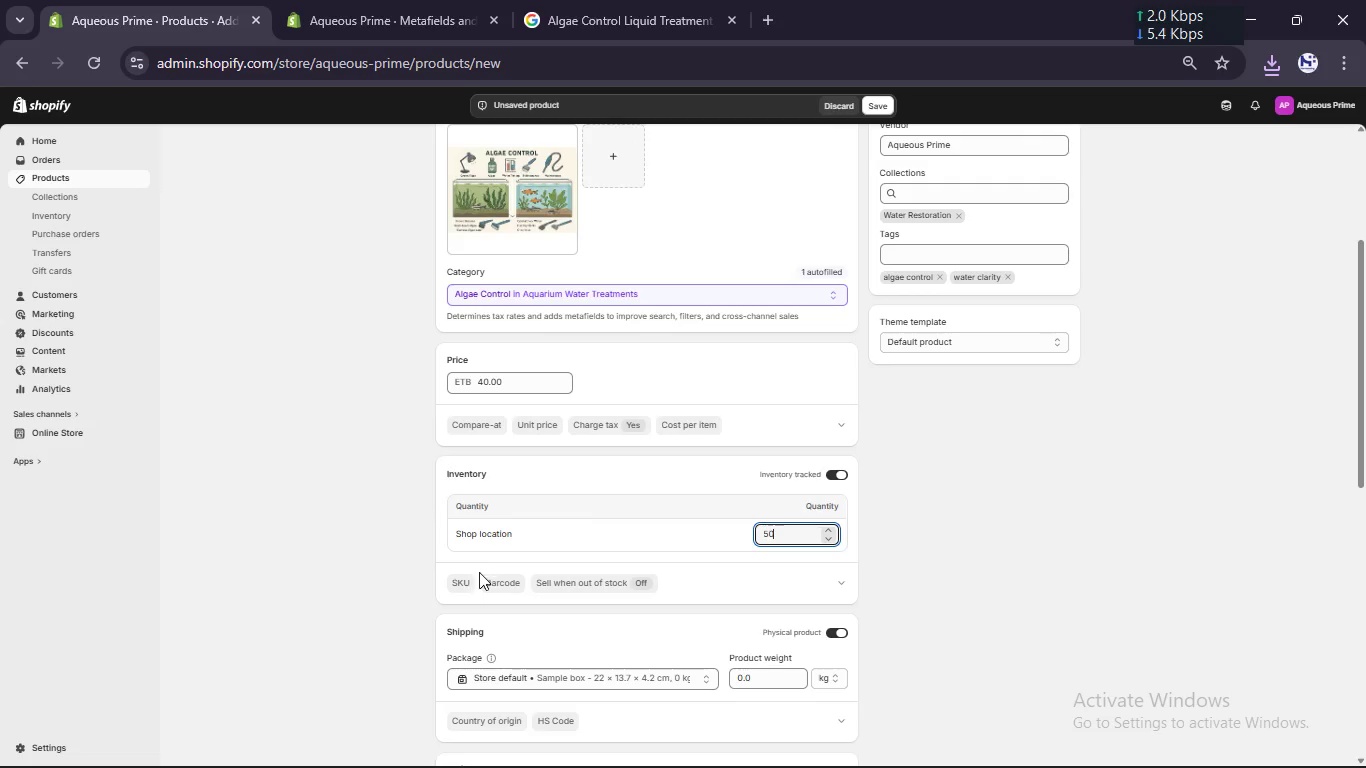 
left_click([471, 580])
 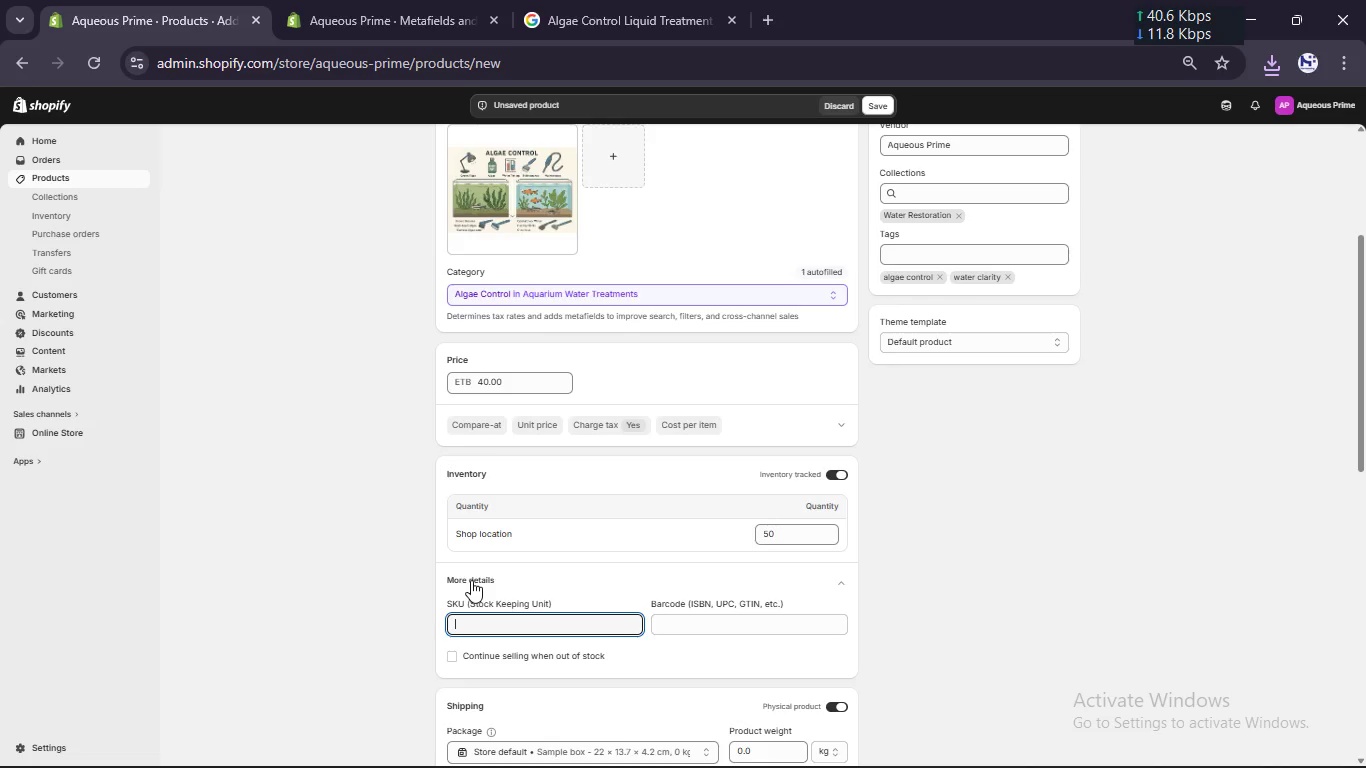 
scroll: coordinate [471, 580], scroll_direction: none, amount: 0.0
 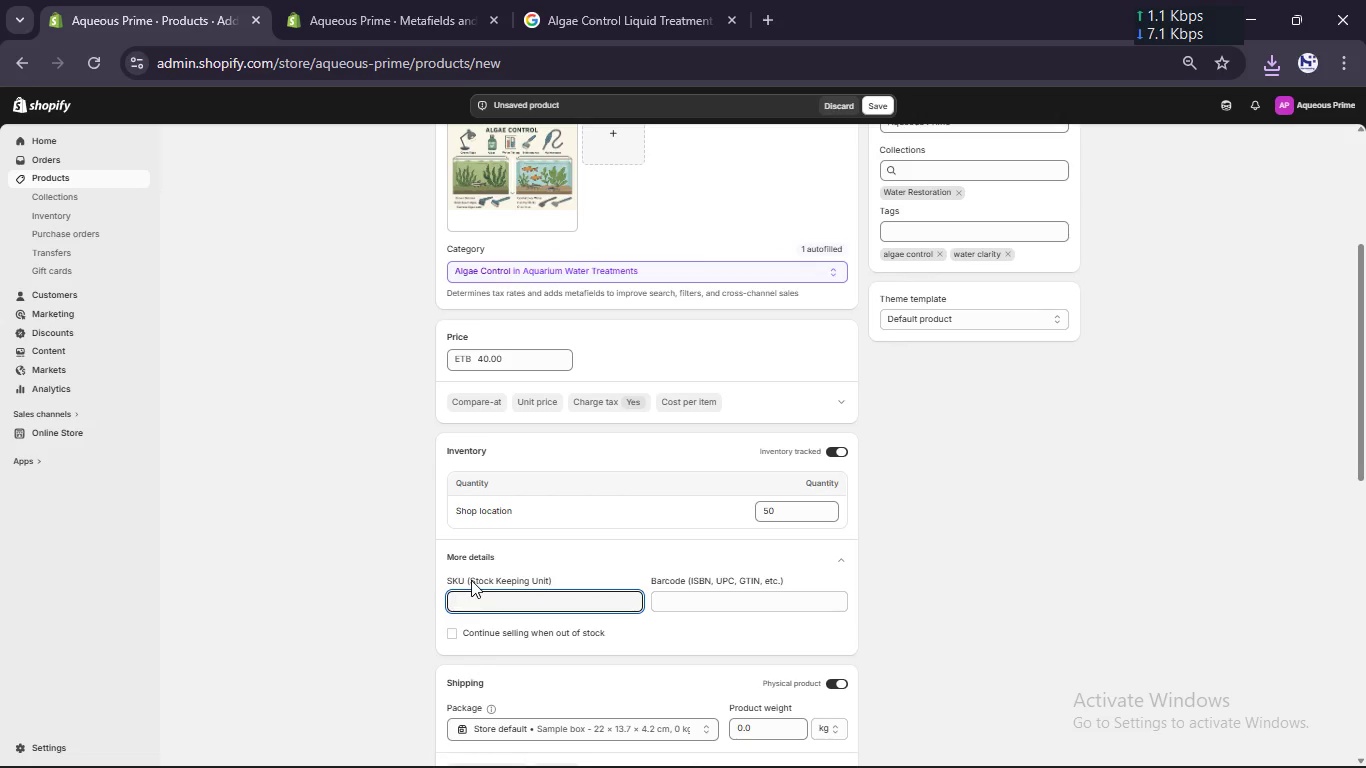 
type(AQP-ALG-005)
 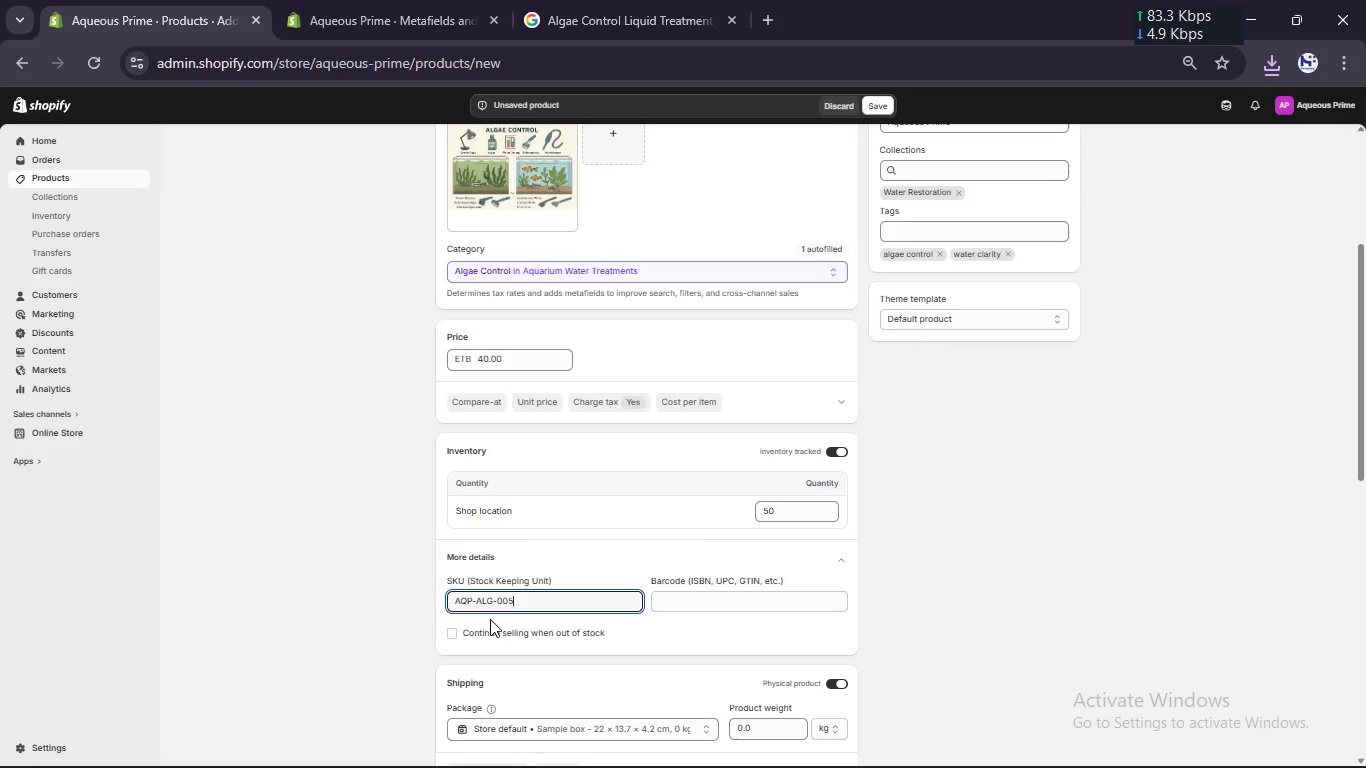 
left_click([486, 629])
 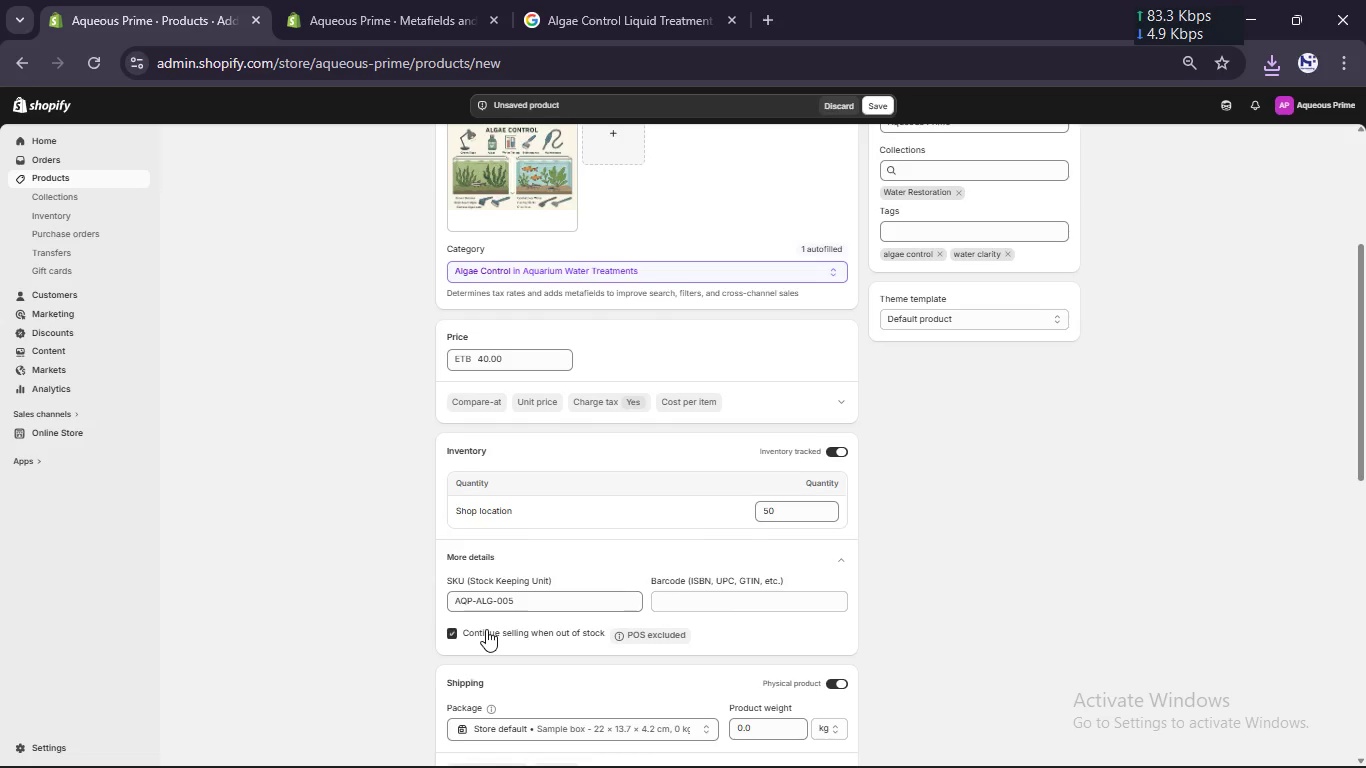 
scroll: coordinate [486, 629], scroll_direction: down, amount: 1.0
 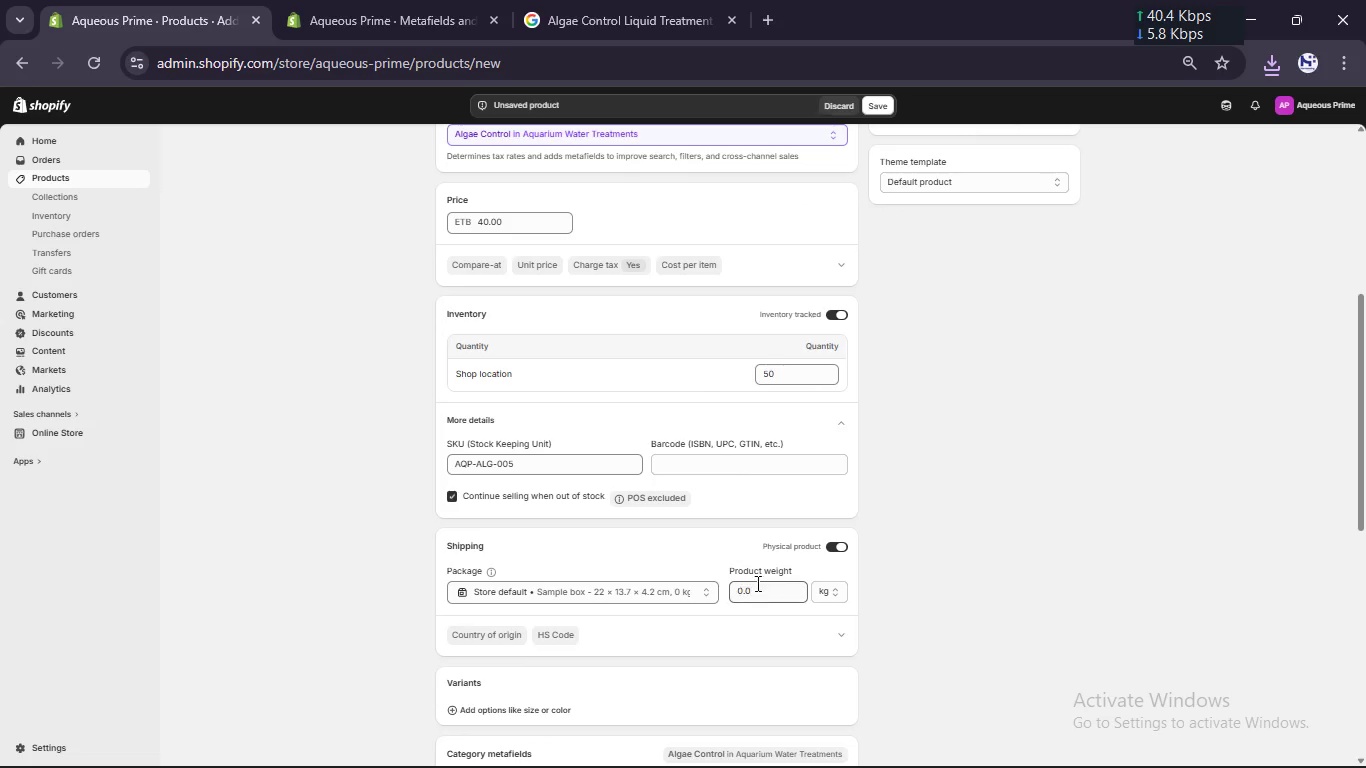 
left_click([757, 590])
 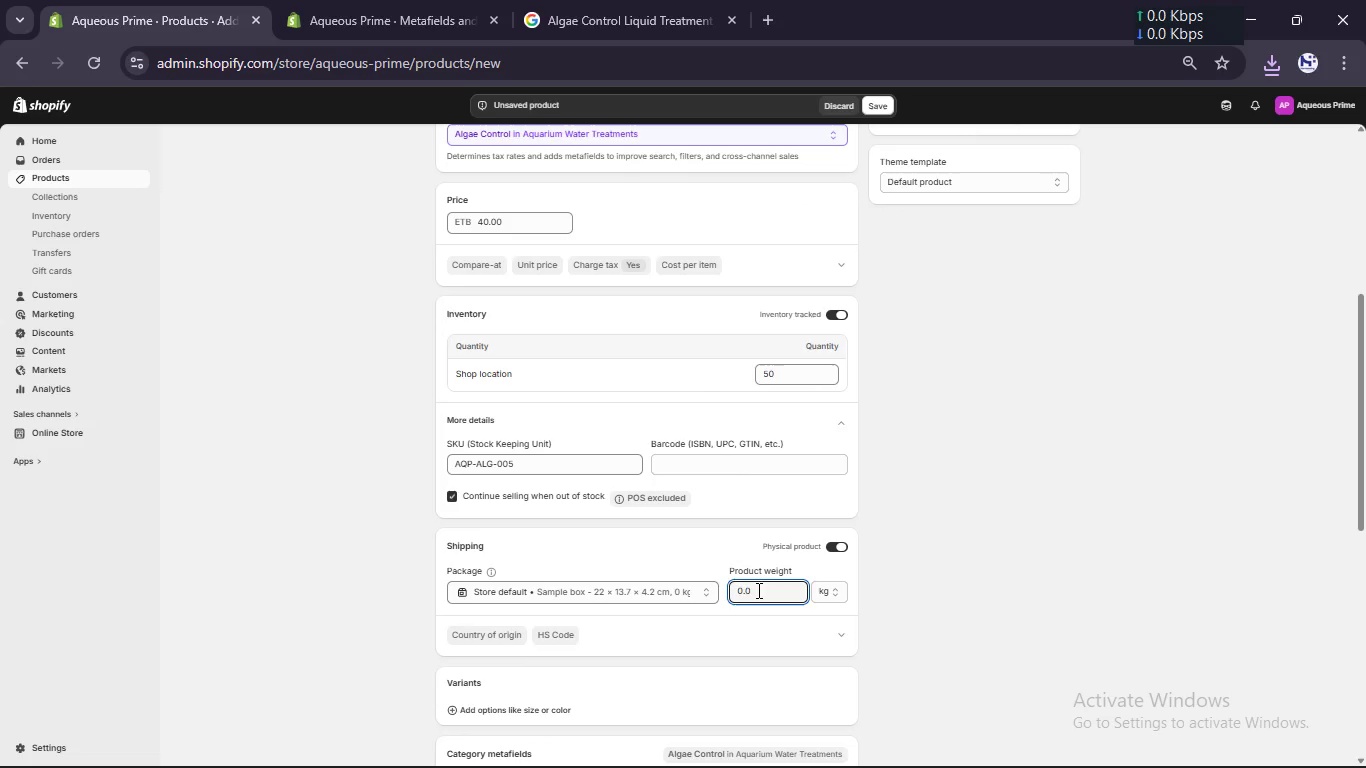 
key(Backspace)
 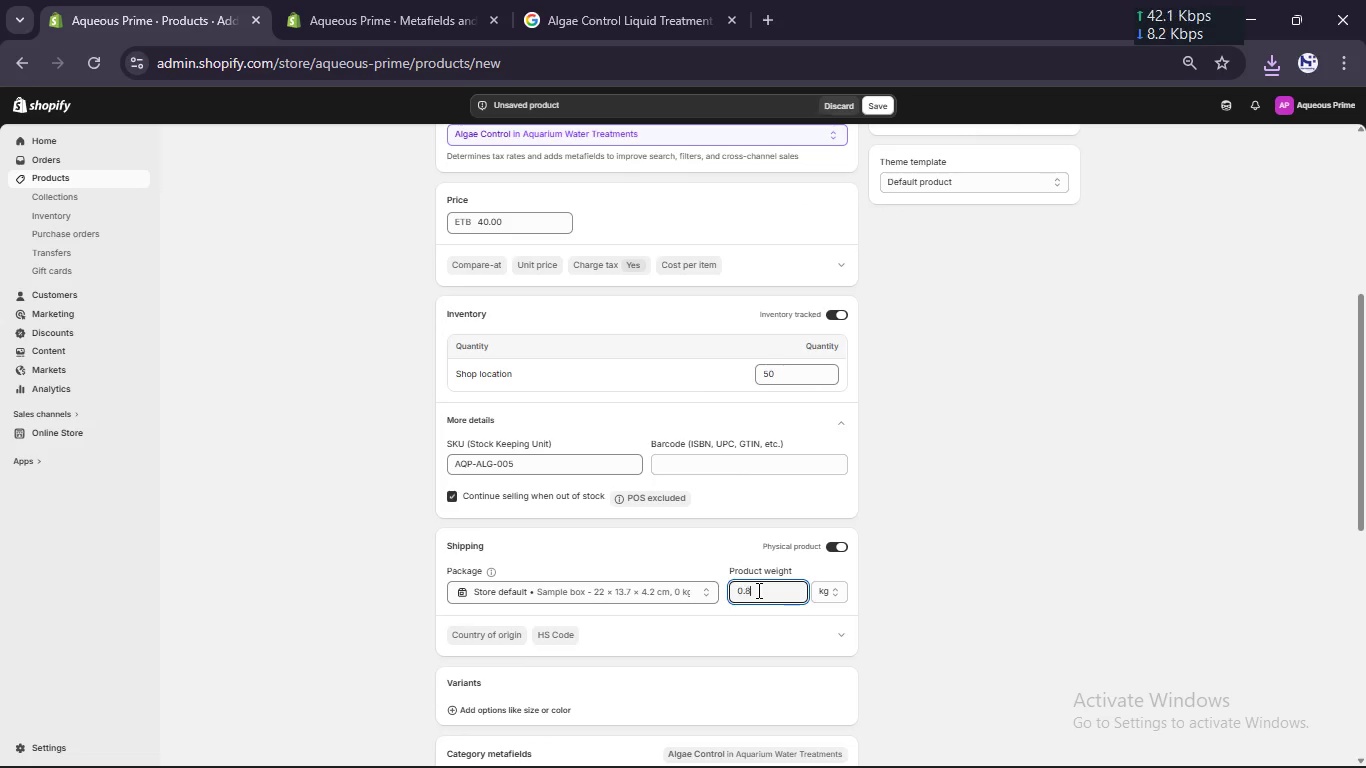 
key(Numpad8)
 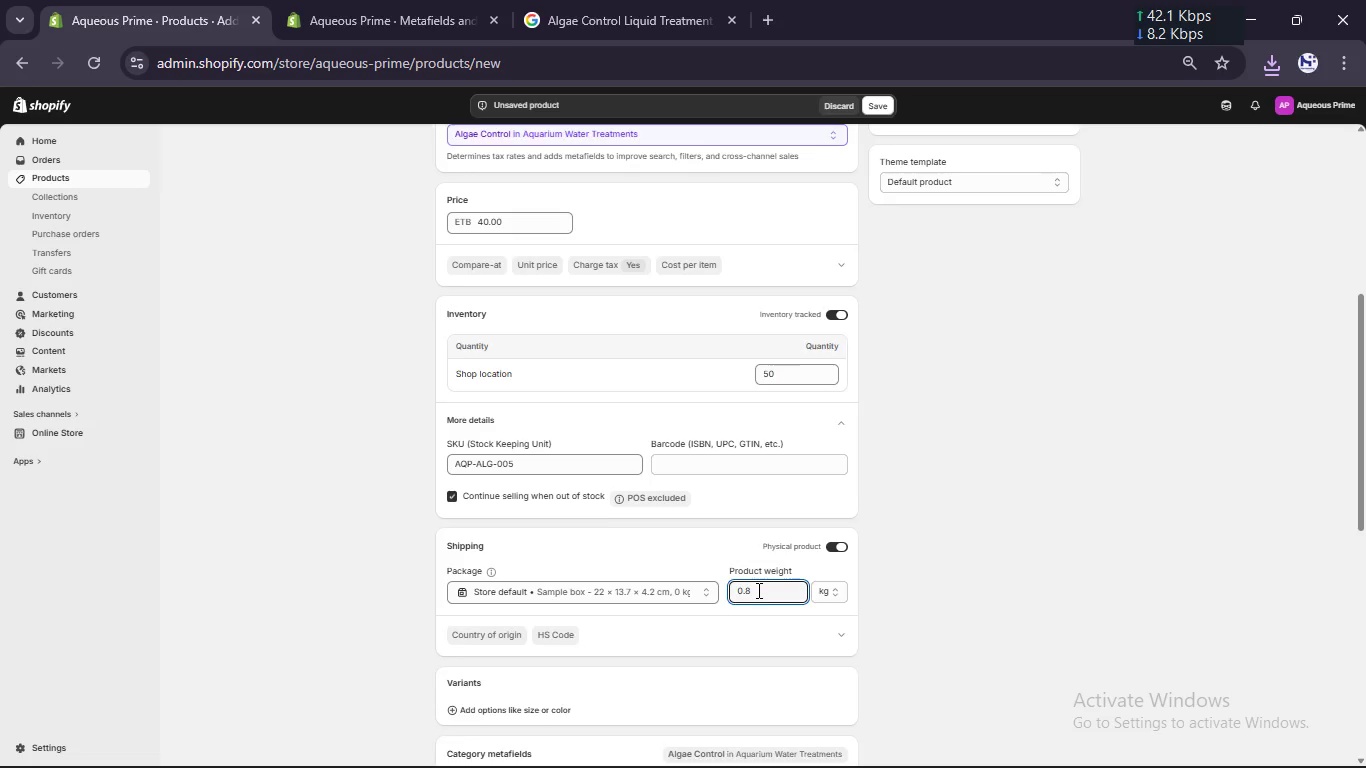 
scroll: coordinate [757, 590], scroll_direction: down, amount: 4.0
 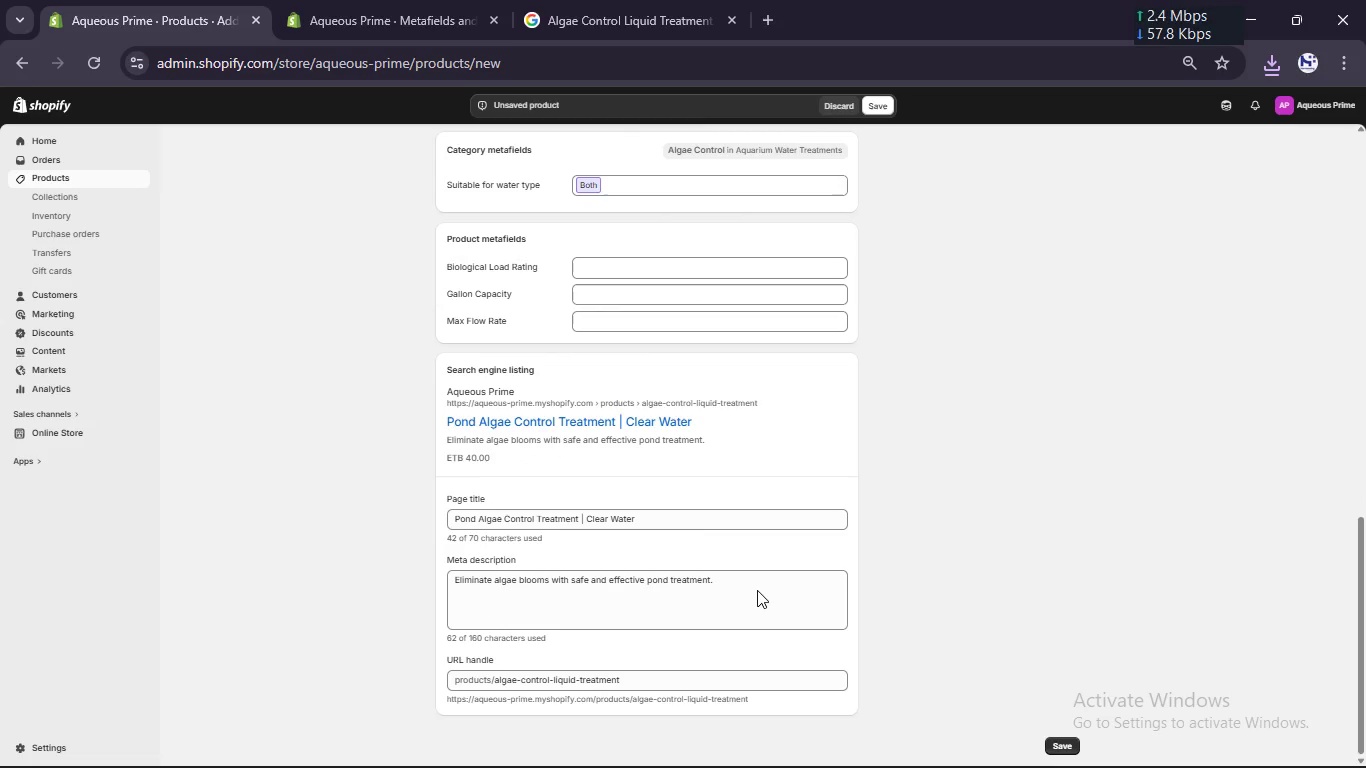 
scroll: coordinate [757, 590], scroll_direction: up, amount: 8.0
 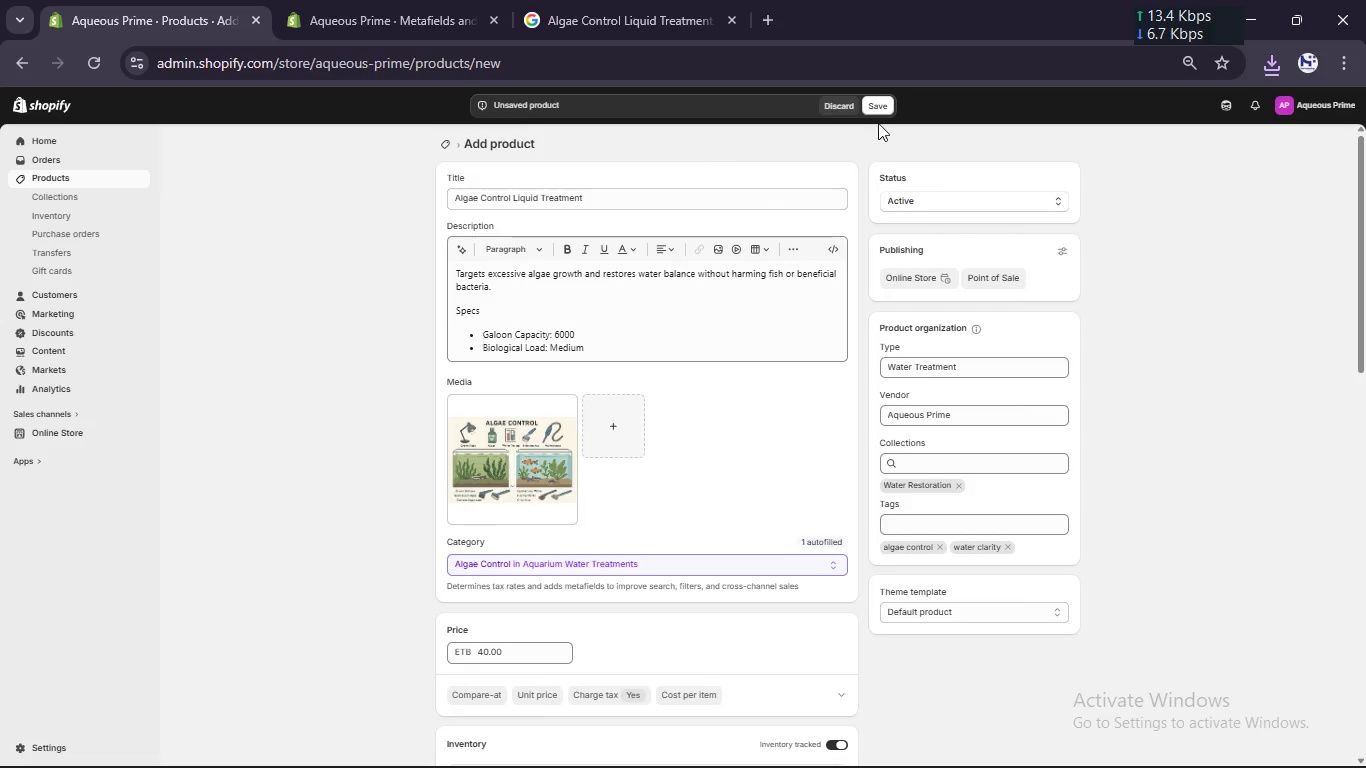 
left_click([882, 104])
 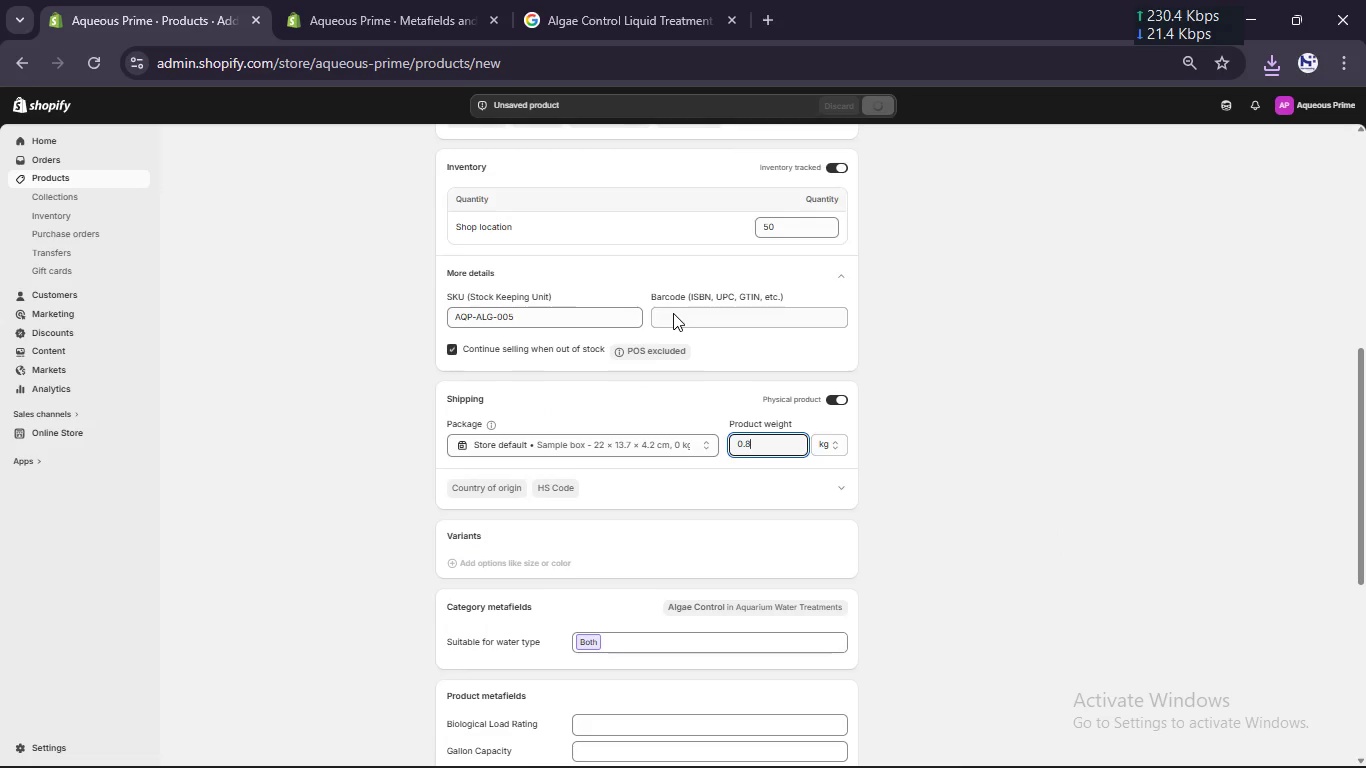 
scroll: coordinate [673, 313], scroll_direction: up, amount: 24.0
 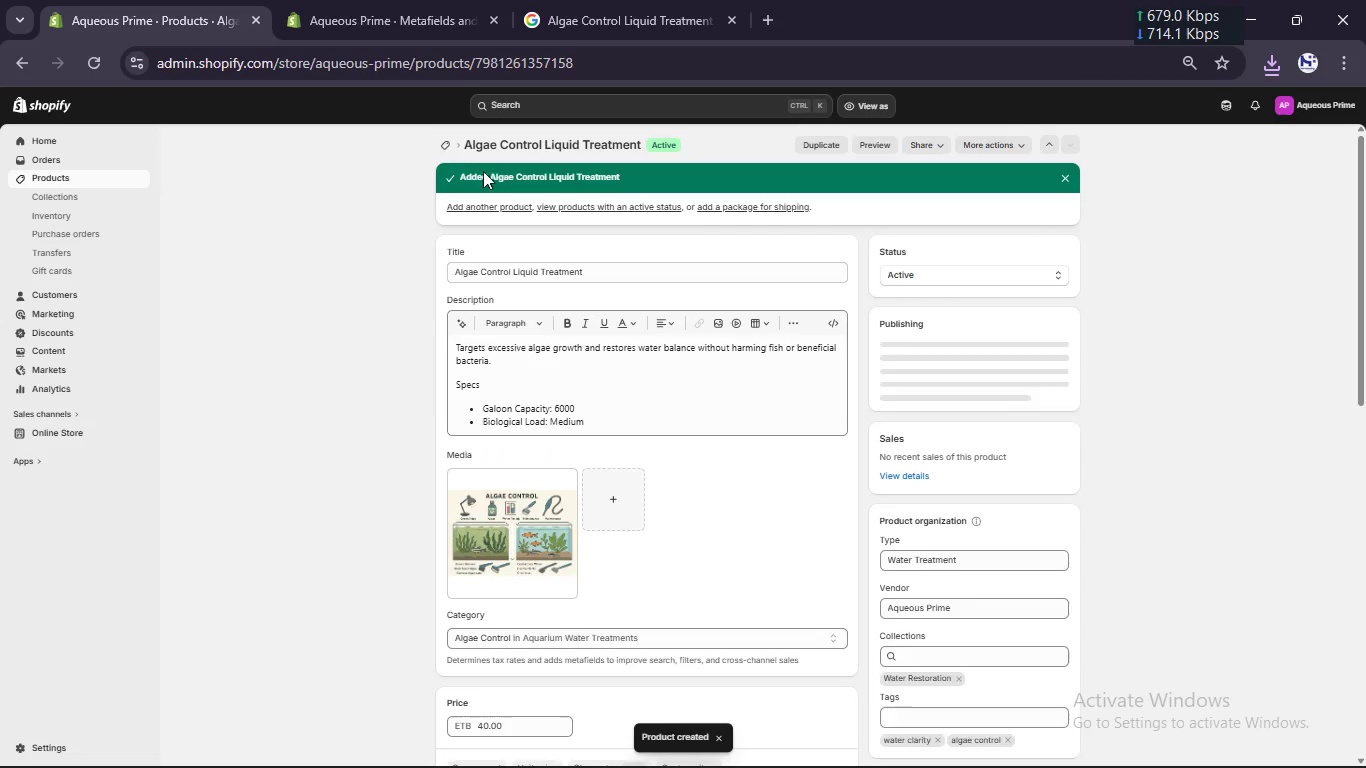 
left_click([447, 151])
 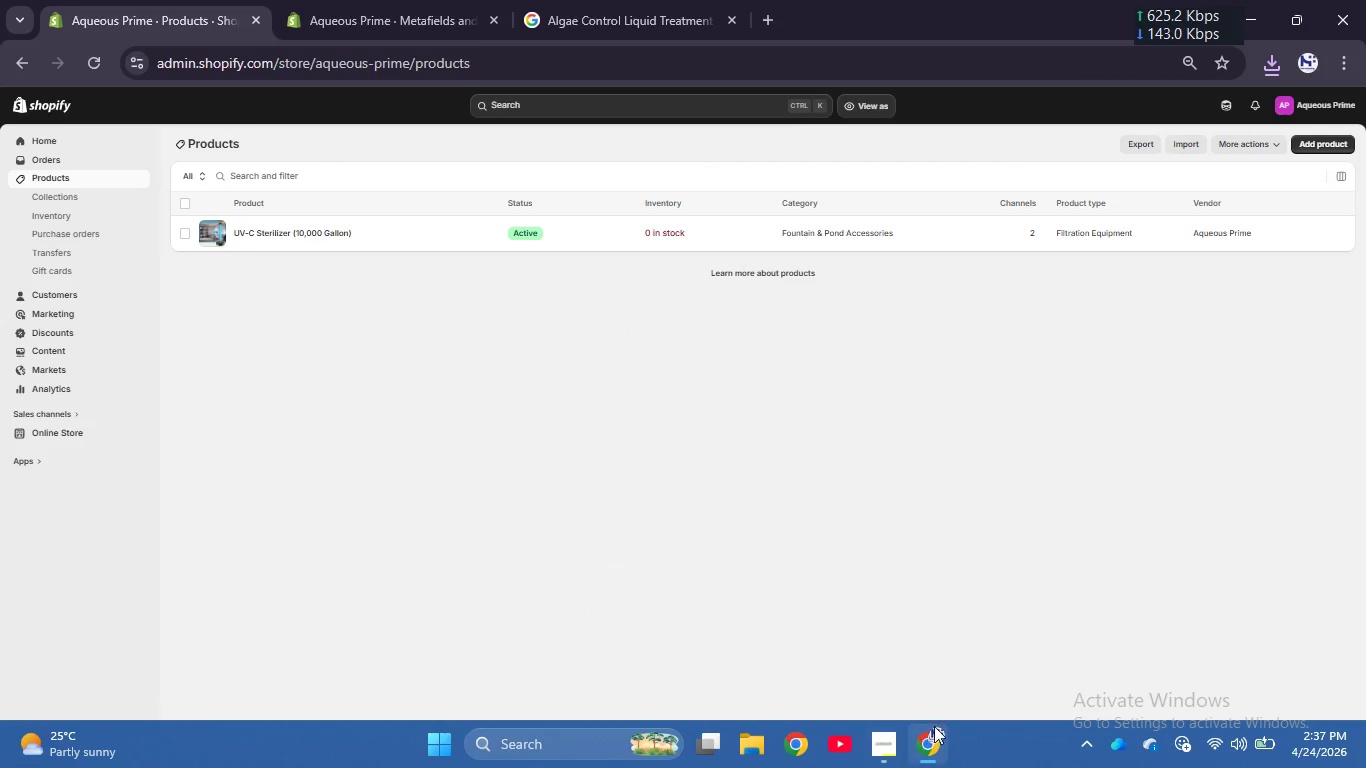 
mouse_move([841, 714])
 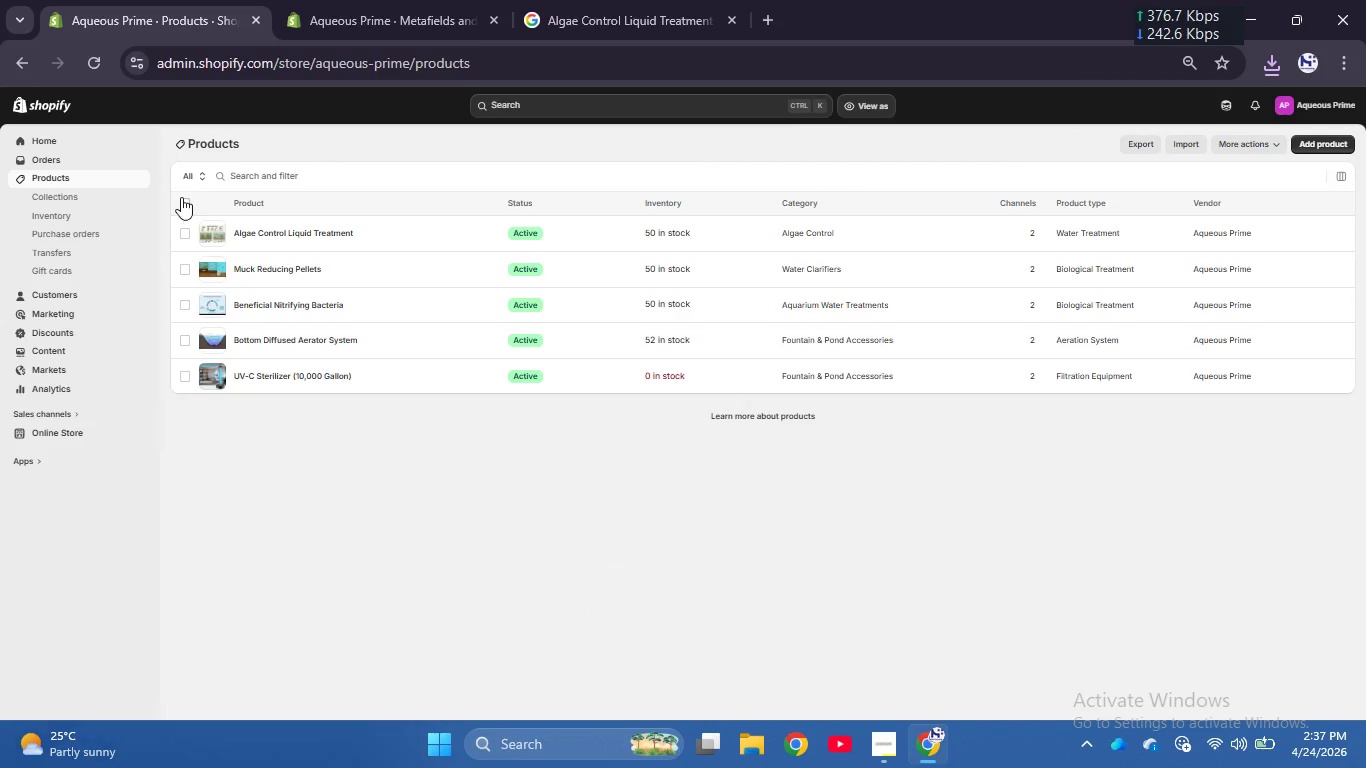 
left_click([181, 197])
 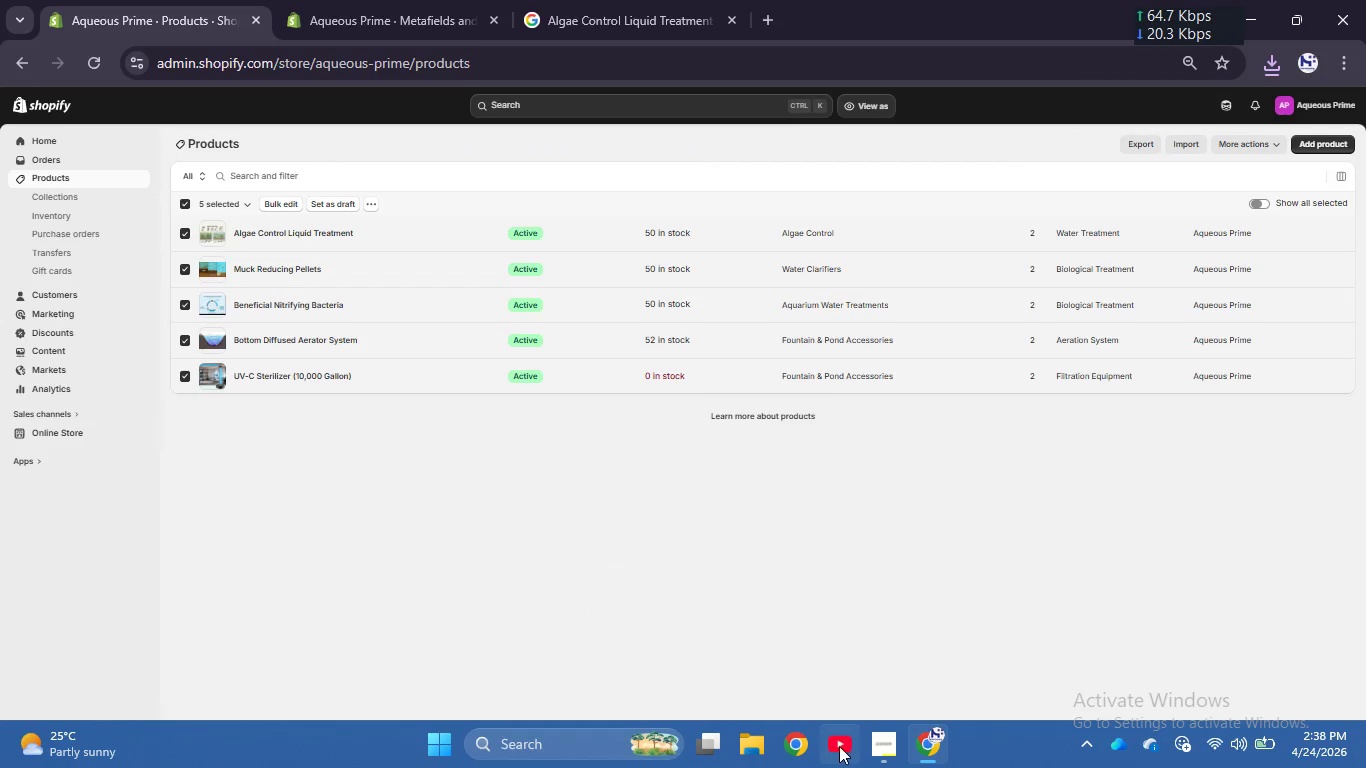 